 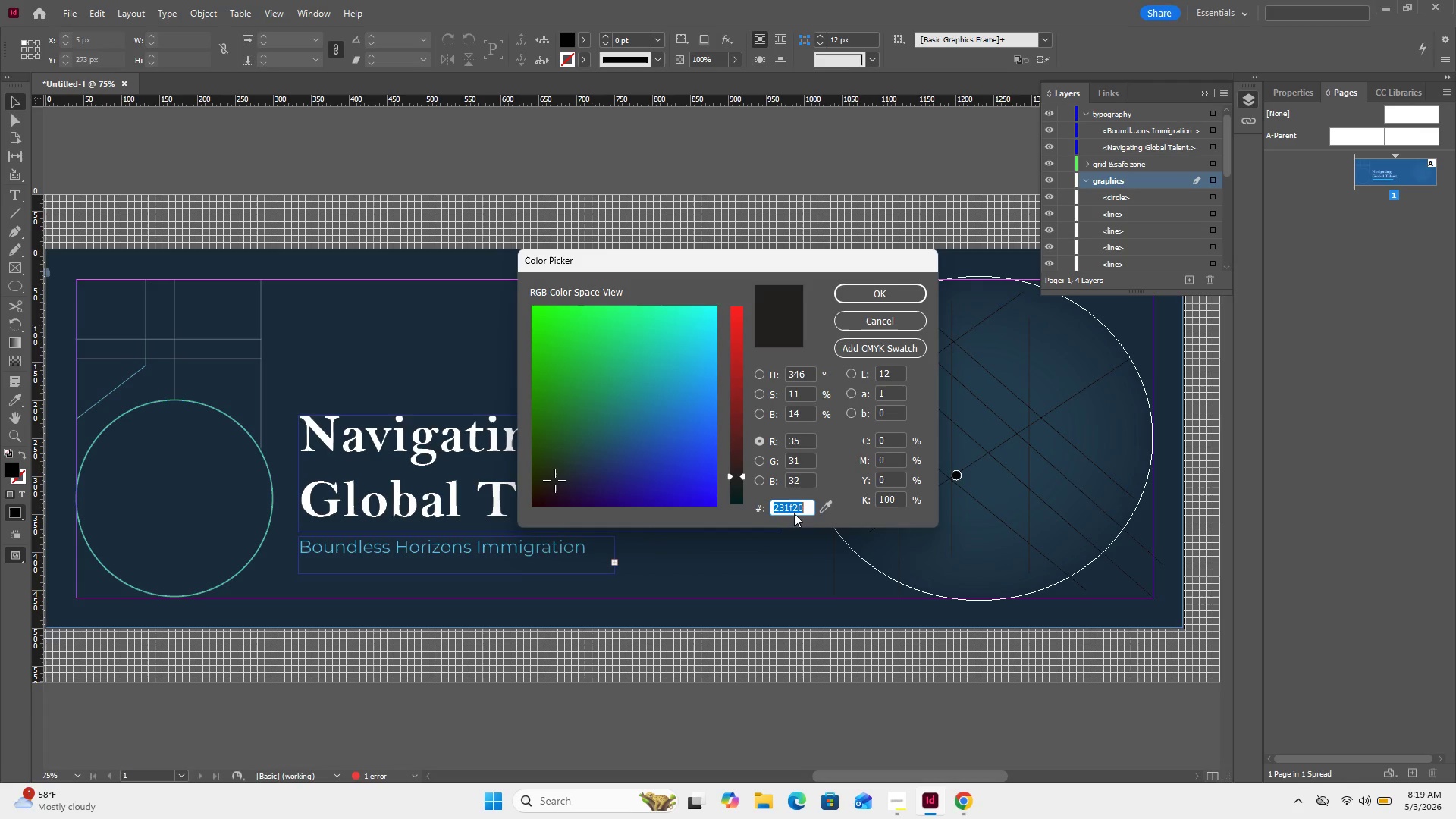 
key(Control+V)
 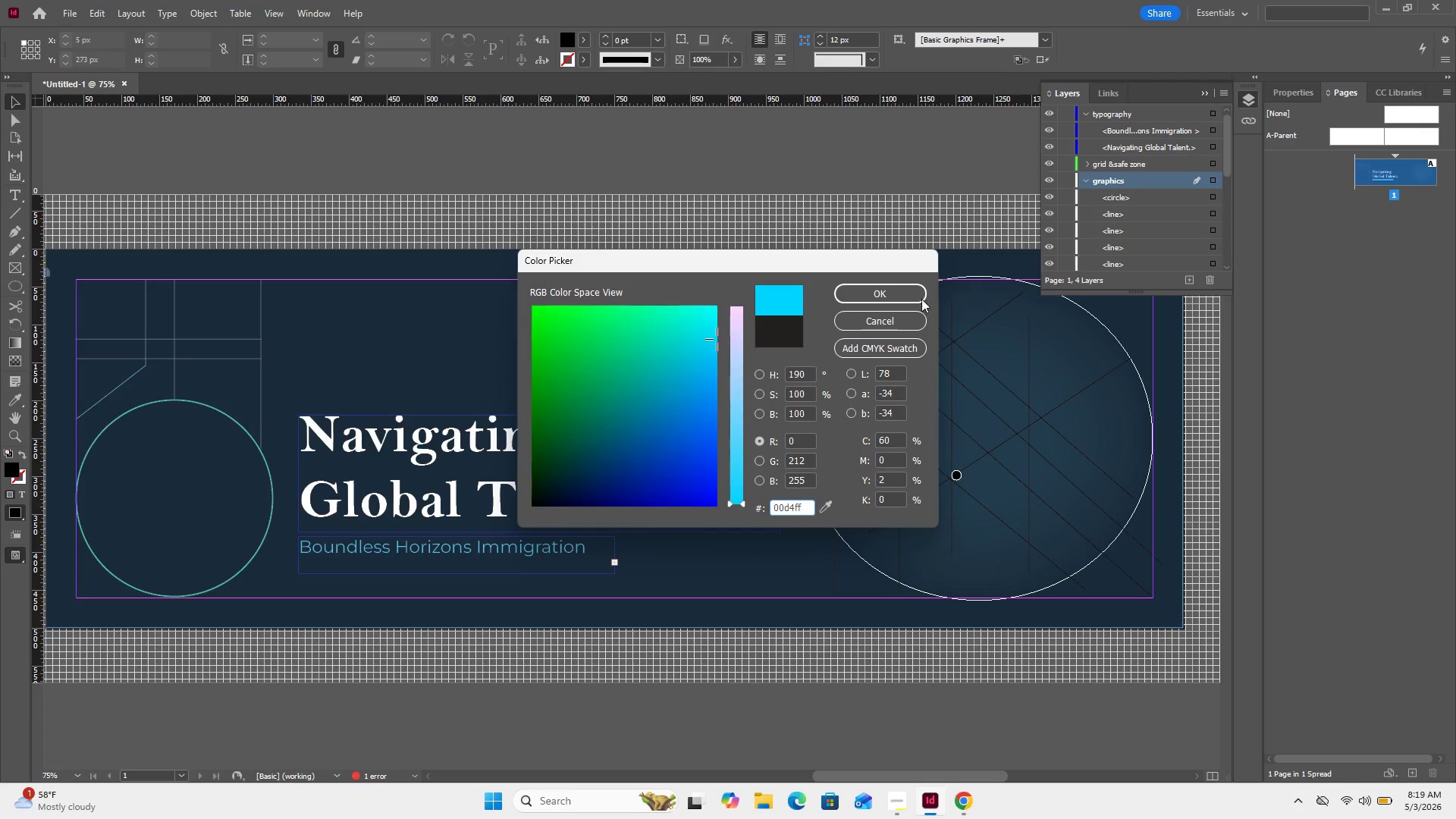 
left_click([911, 287])
 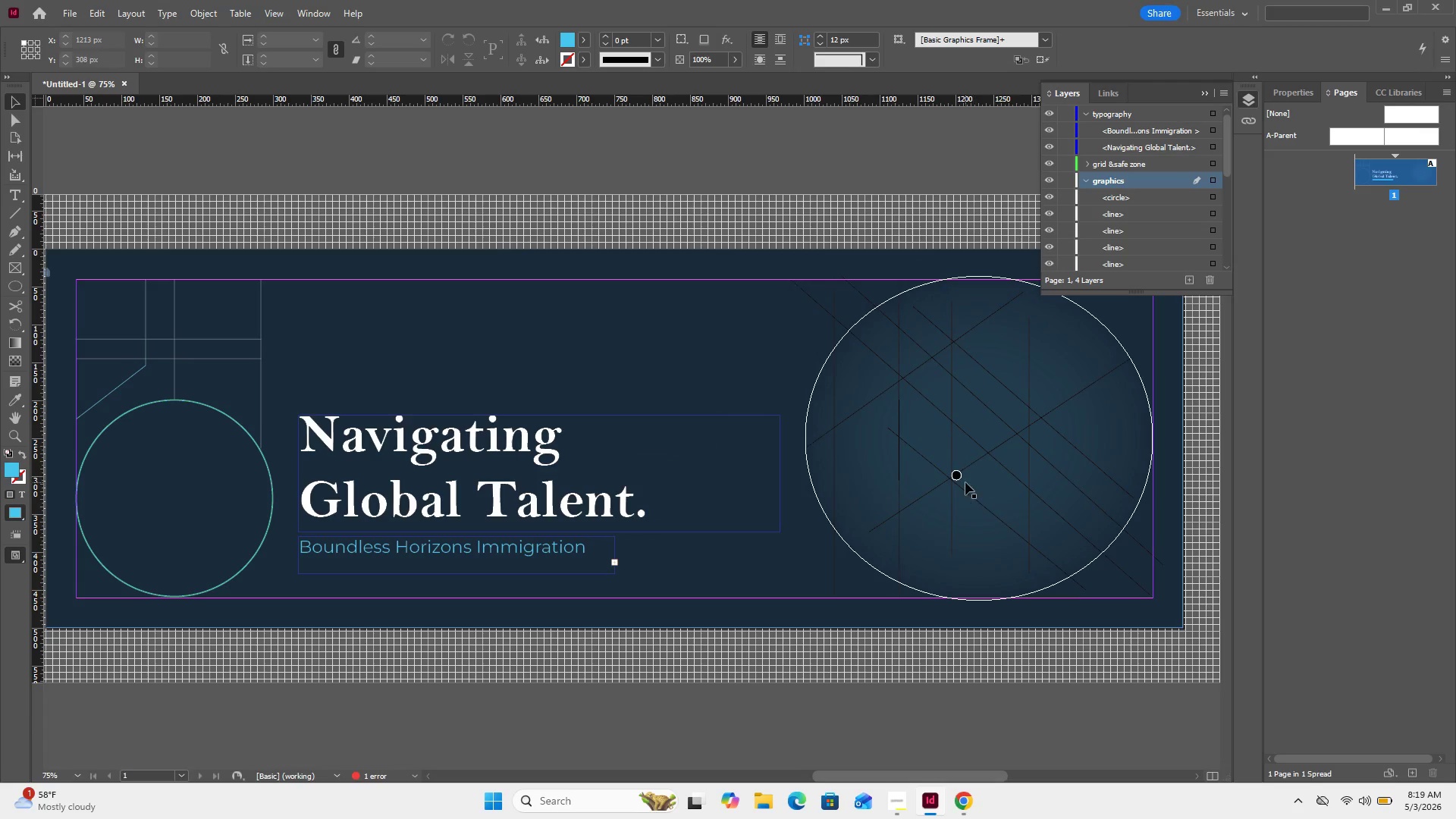 
left_click_drag(start_coordinate=[957, 475], to_coordinate=[955, 481])
 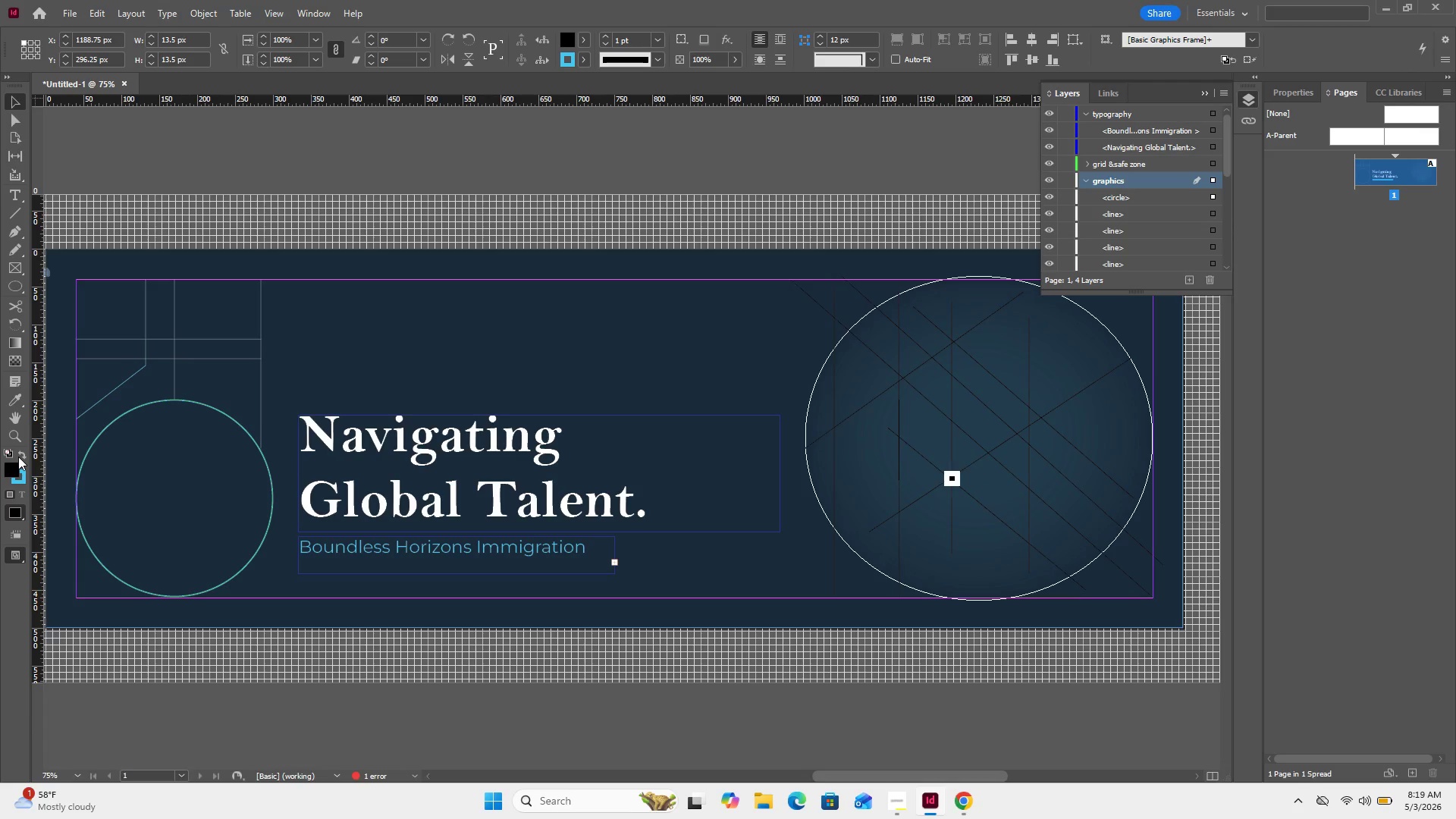 
left_click([23, 452])
 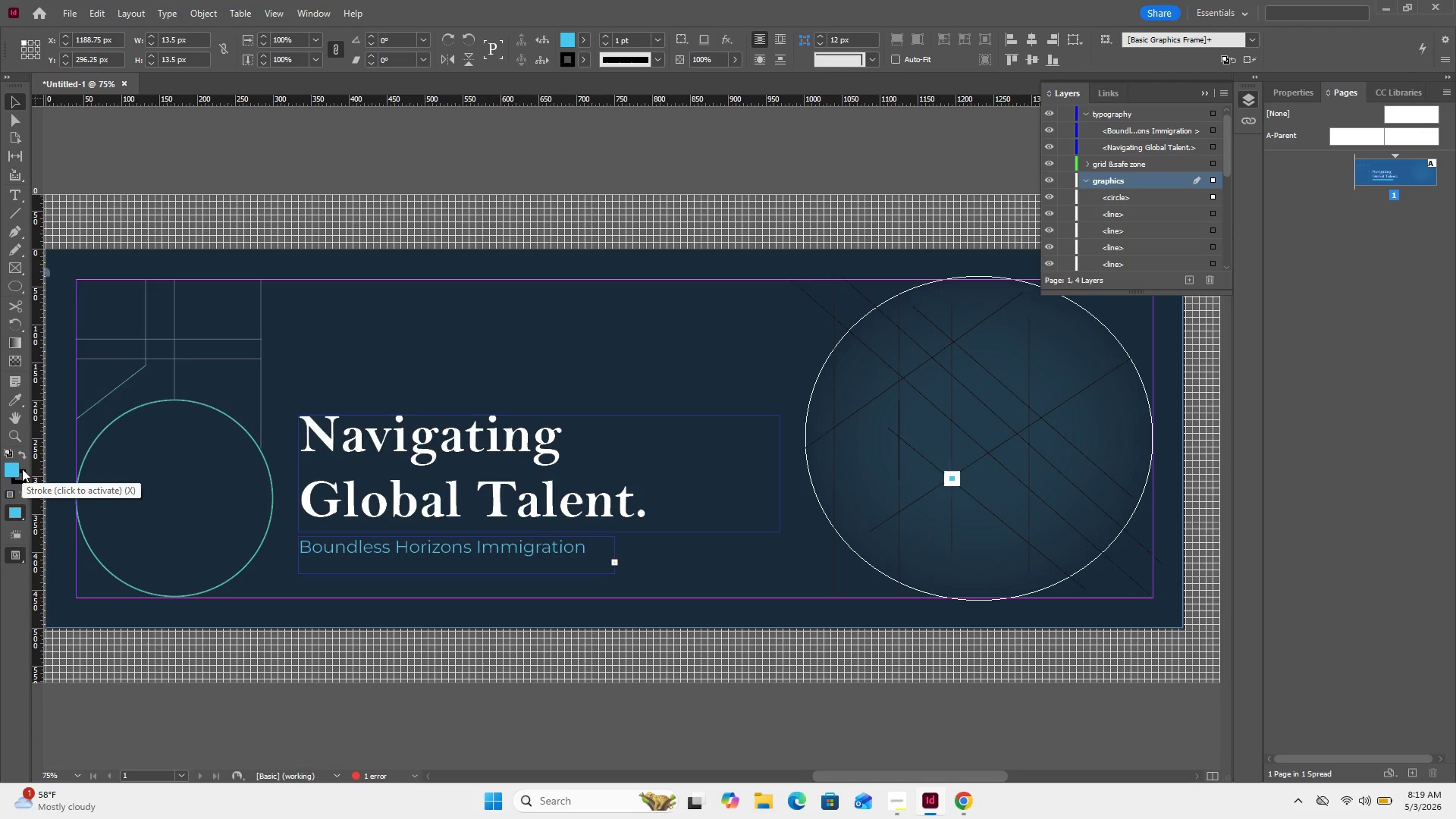 
left_click([24, 472])
 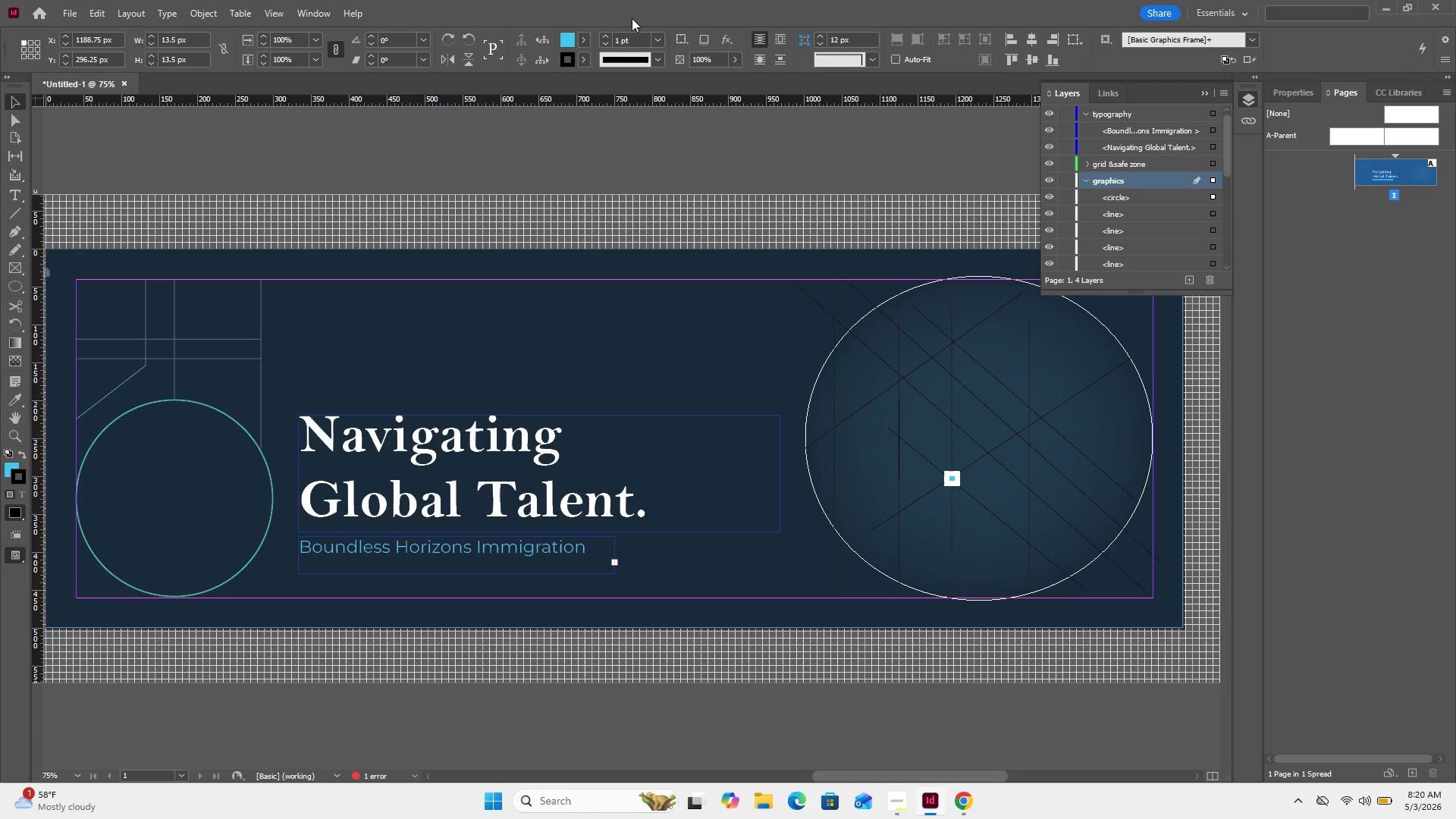 
left_click([581, 42])
 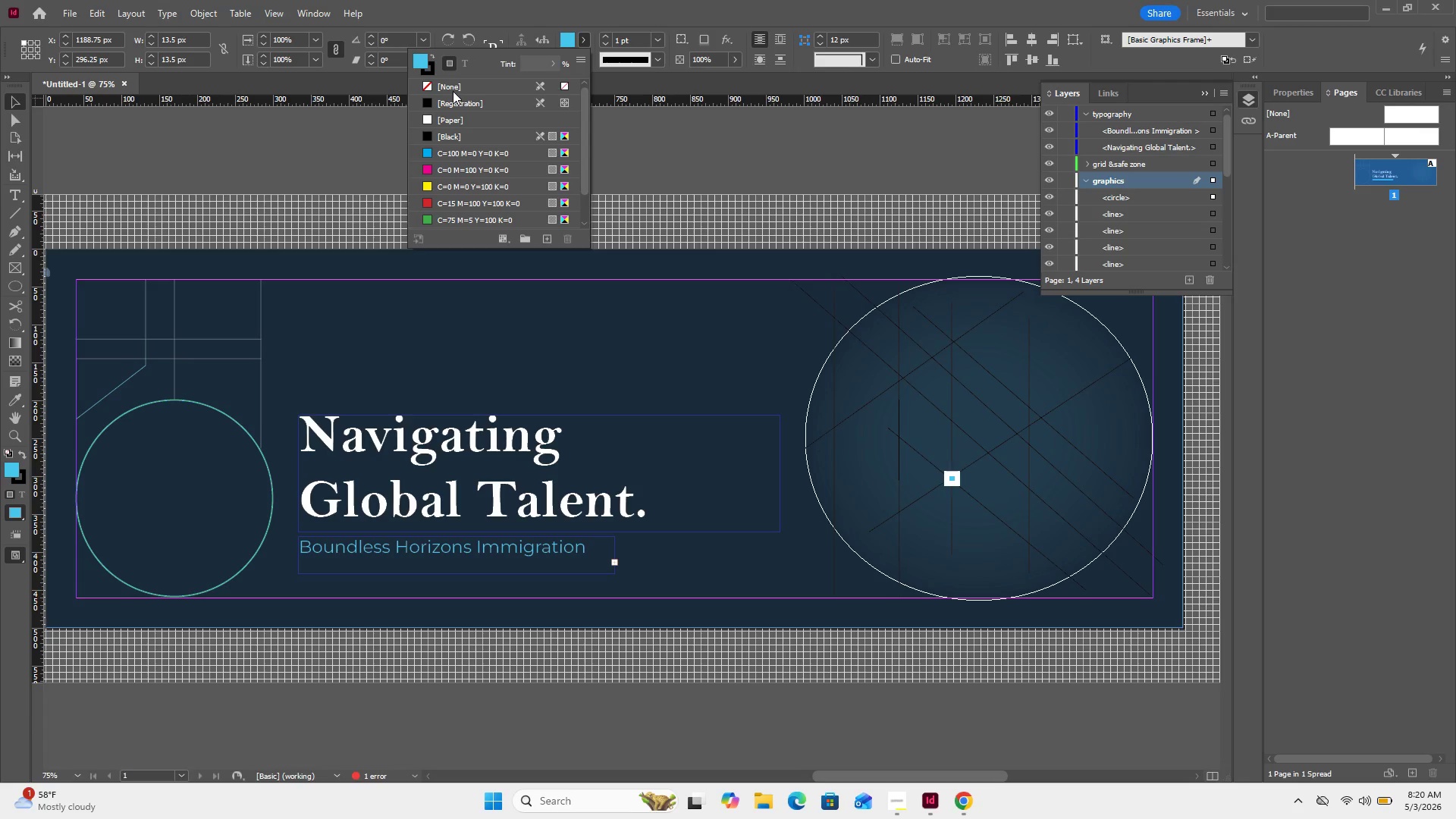 
left_click([454, 91])
 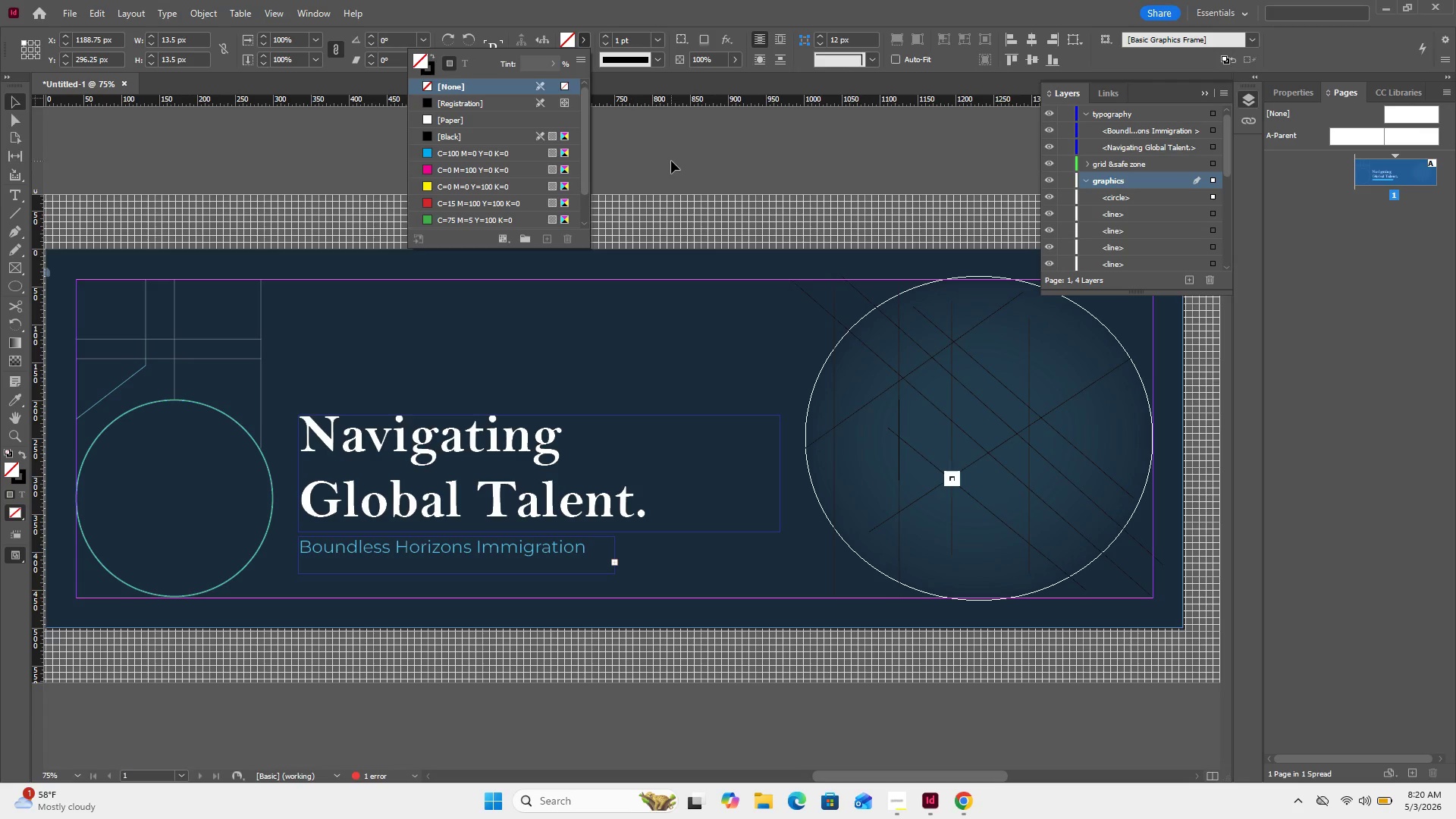 
left_click([671, 161])
 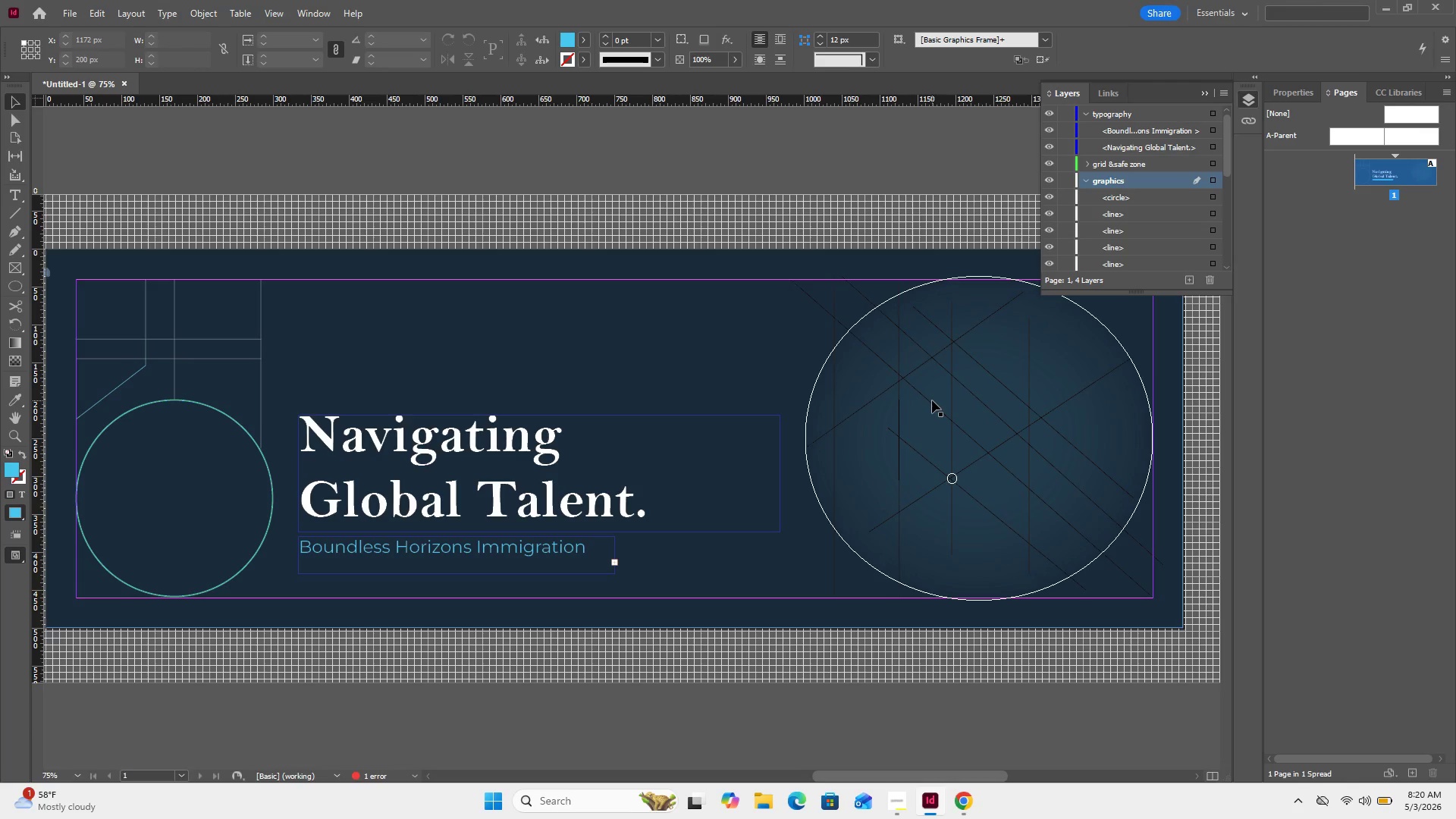 
key(Control+Equal)
 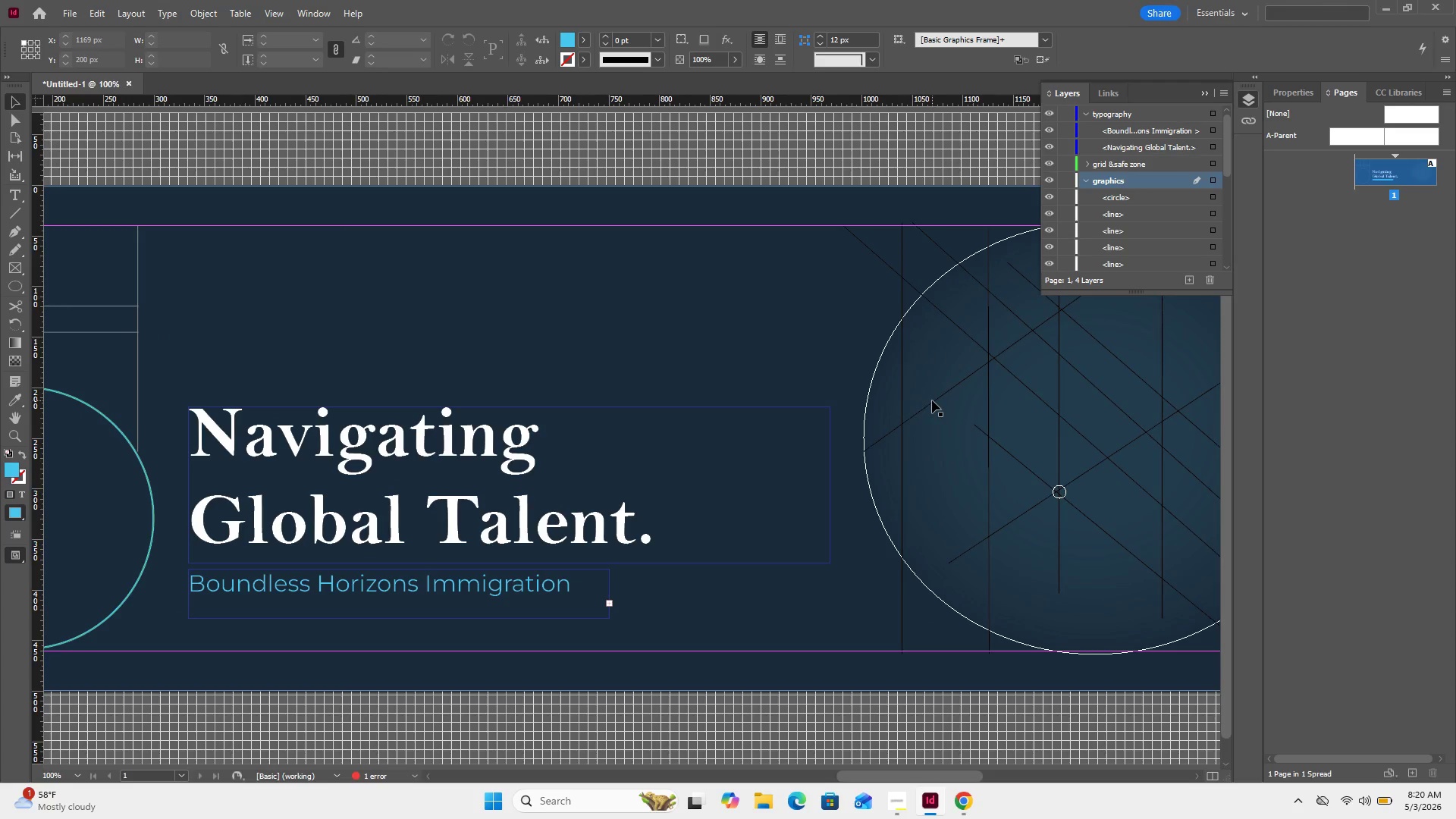 
key(Control+Equal)
 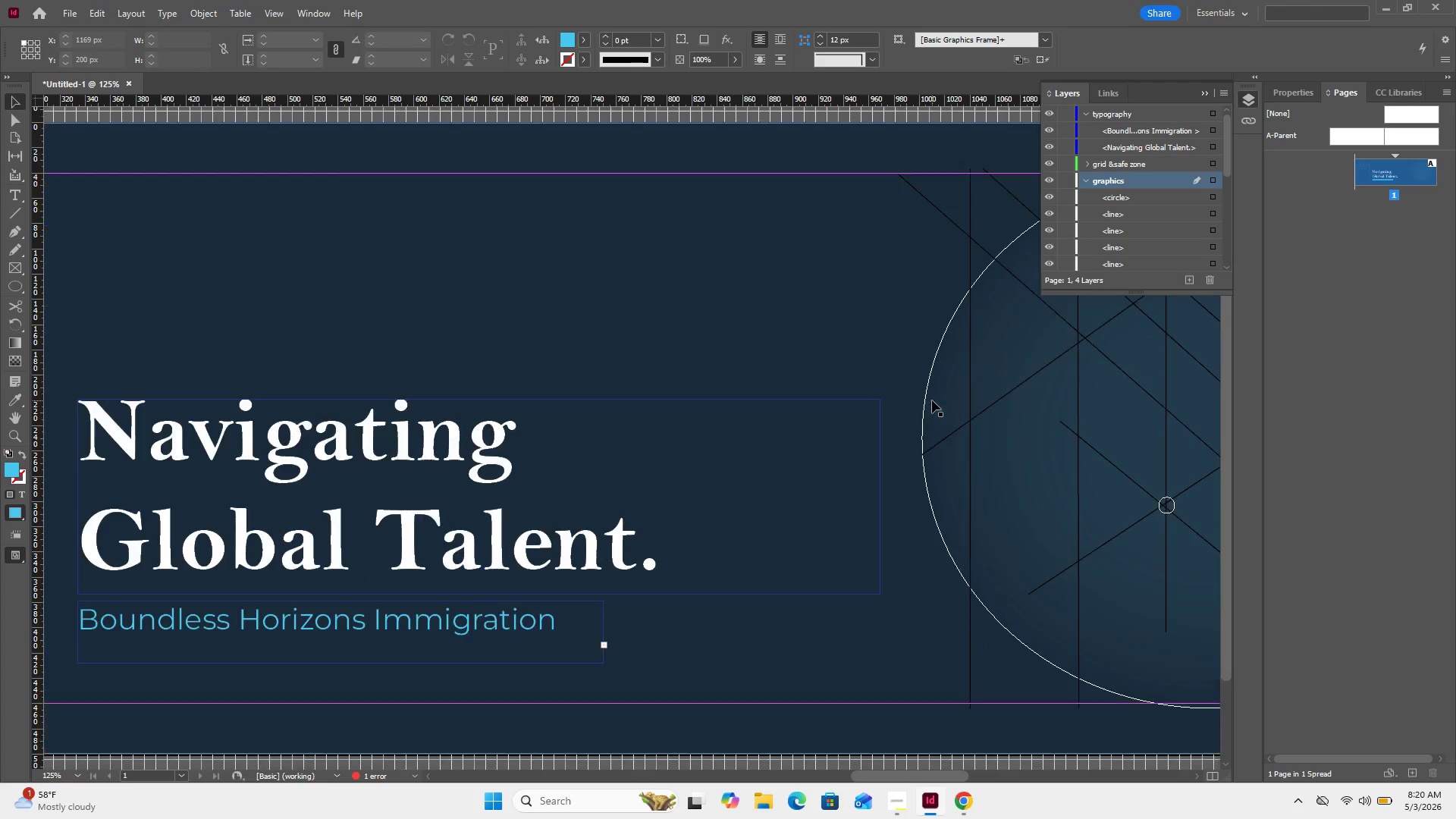 
key(Control+Equal)
 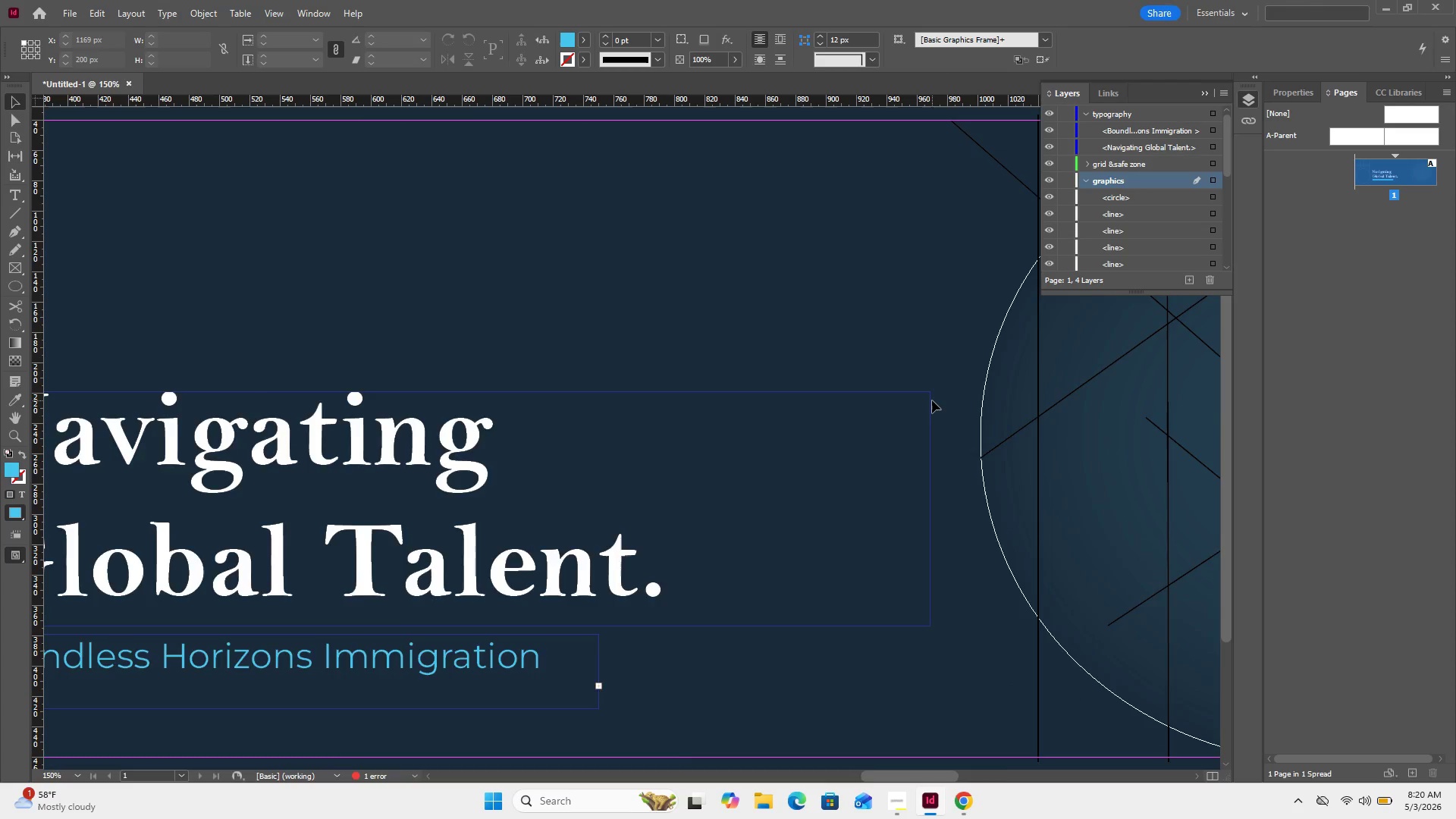 
scroll: coordinate [932, 400], scroll_direction: down, amount: 10.0
 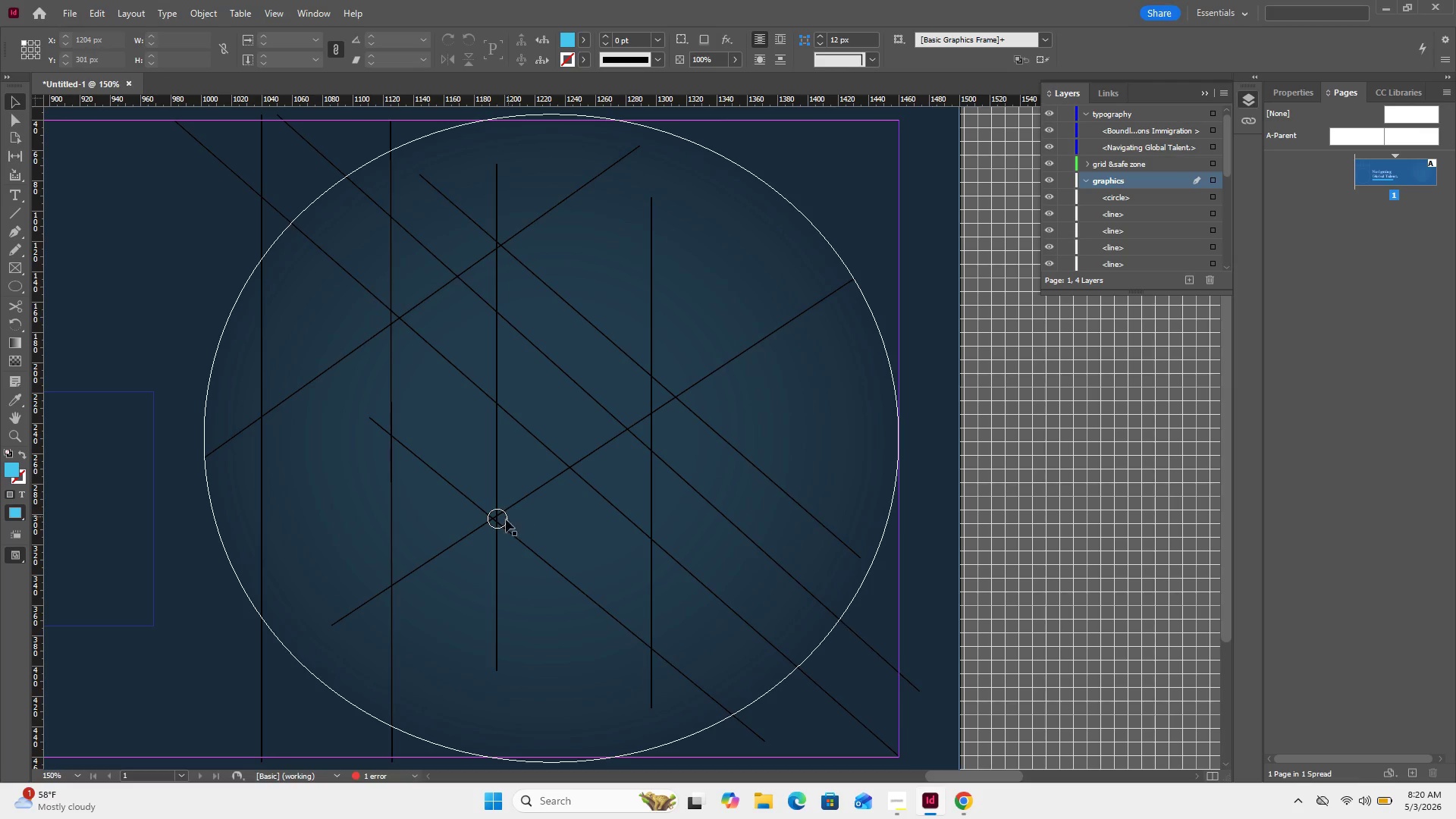 
left_click([502, 528])
 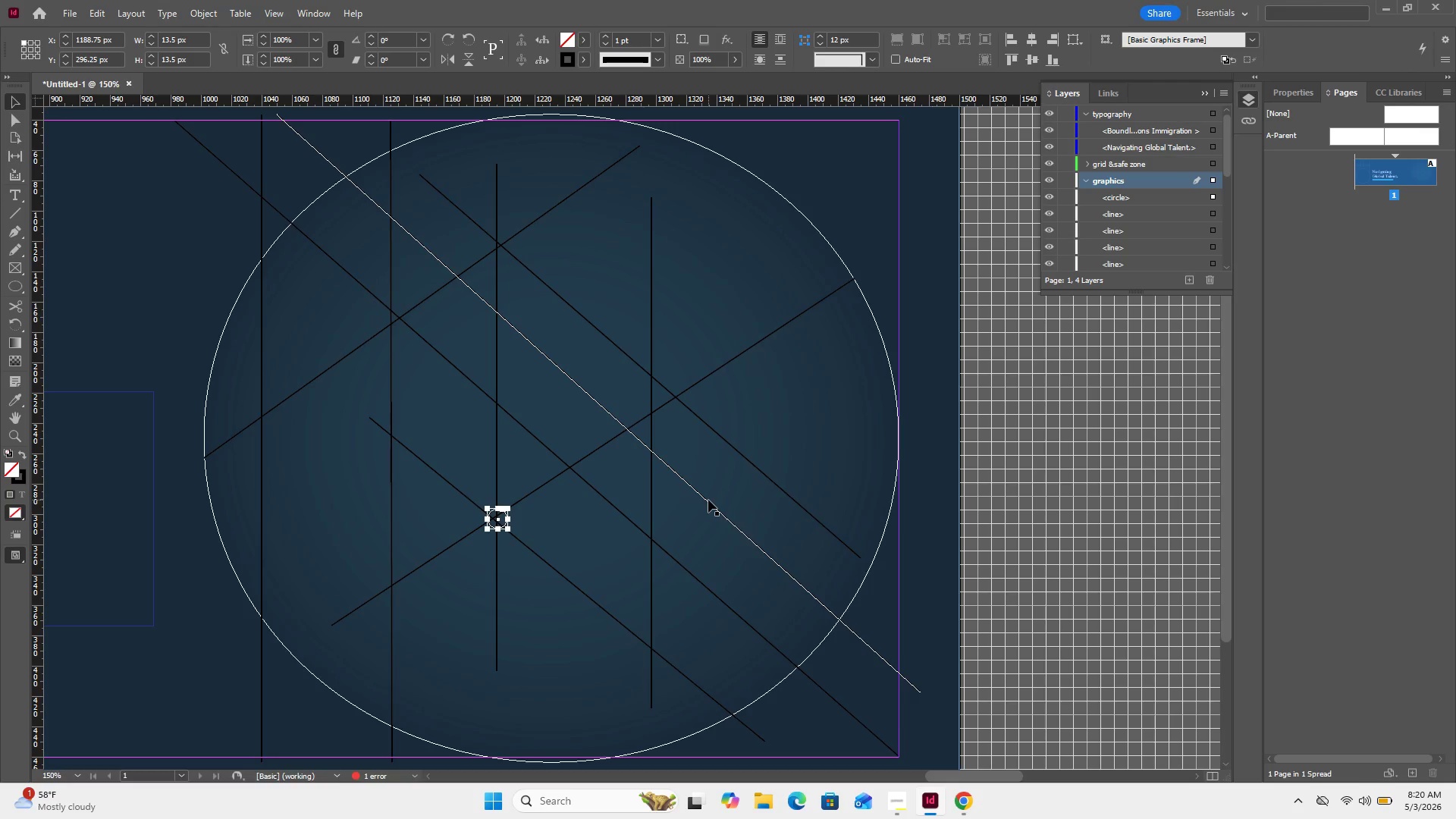 
wait(10.77)
 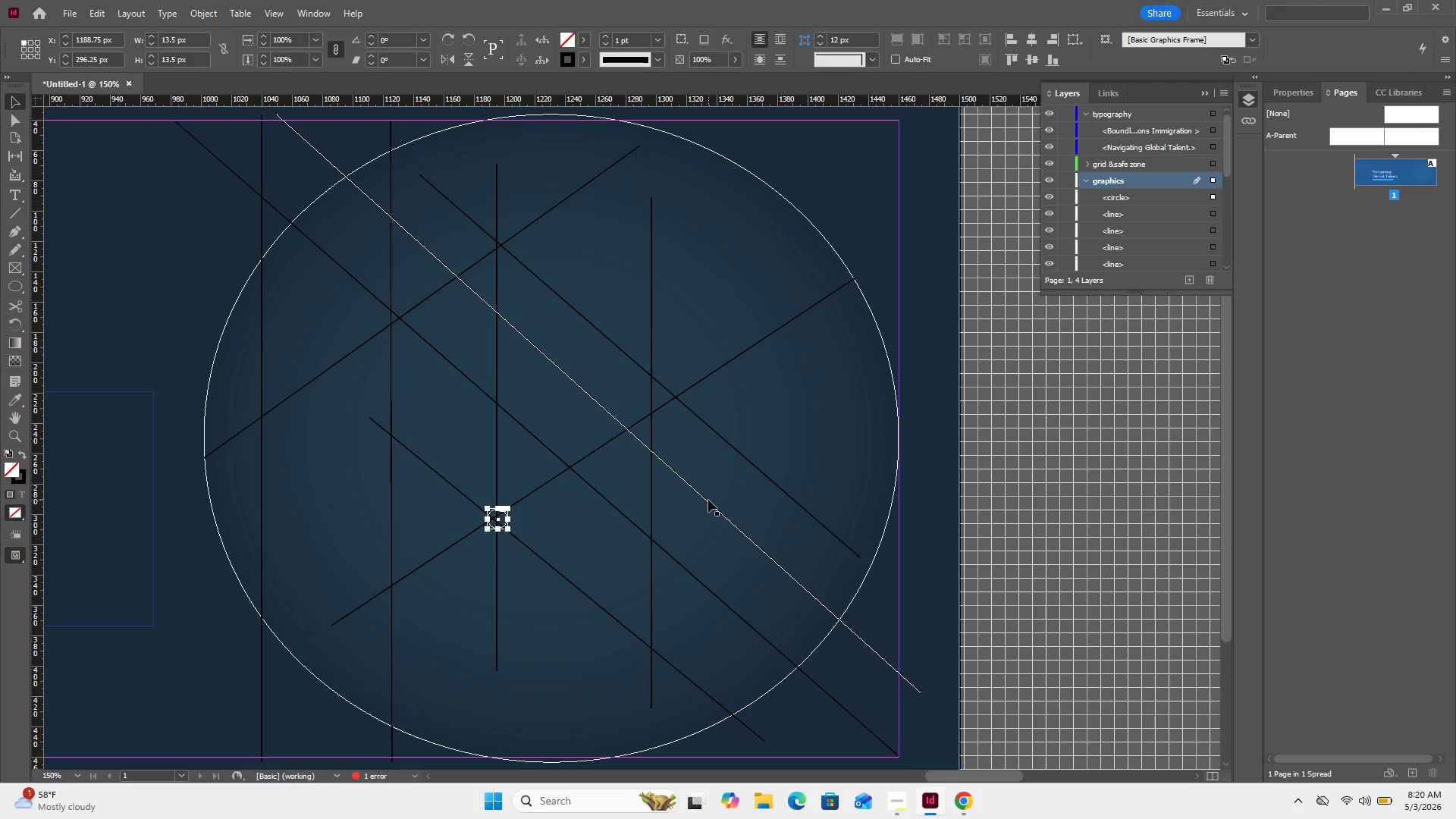 
left_click([655, 61])
 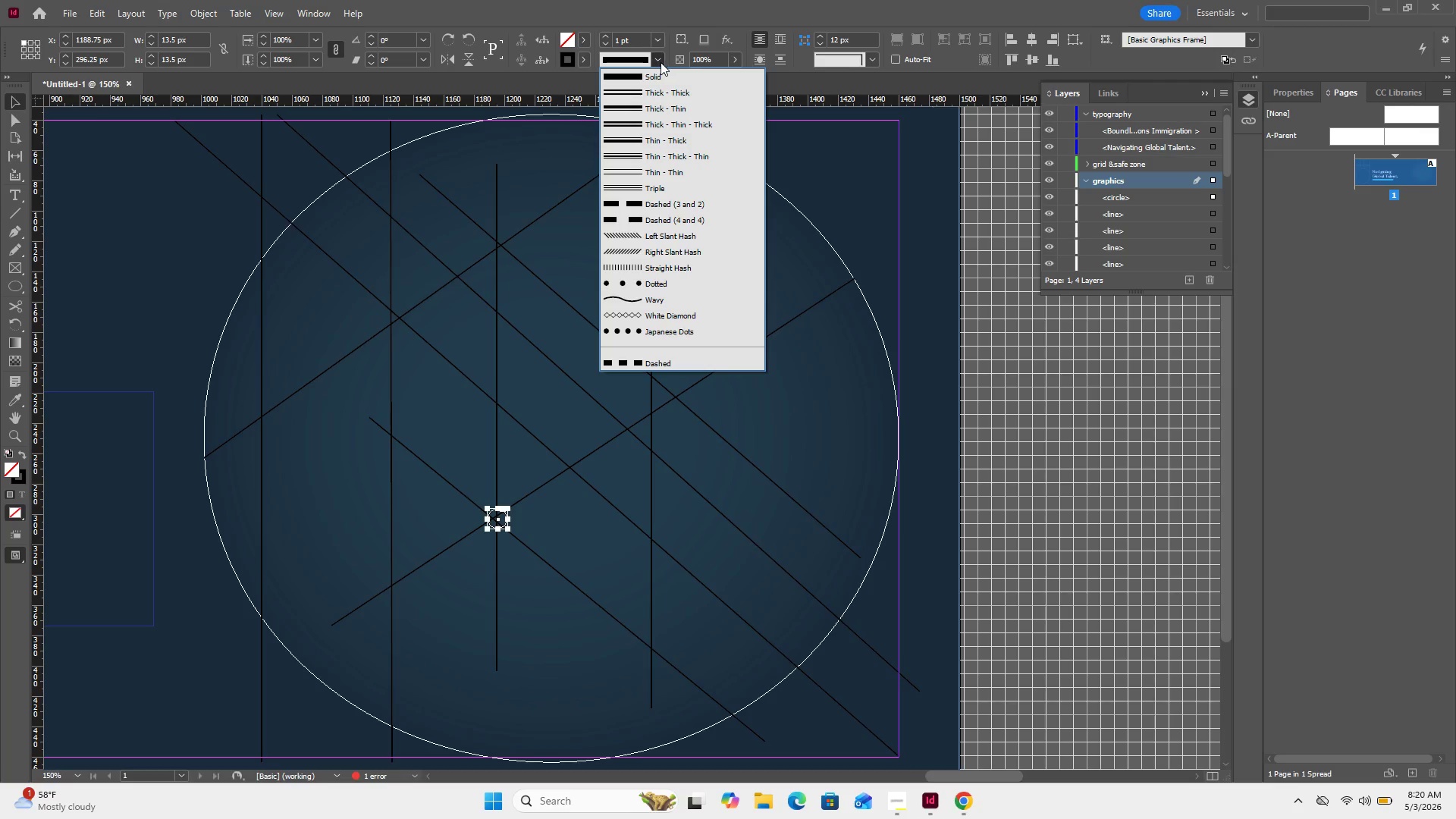 
left_click([661, 62])
 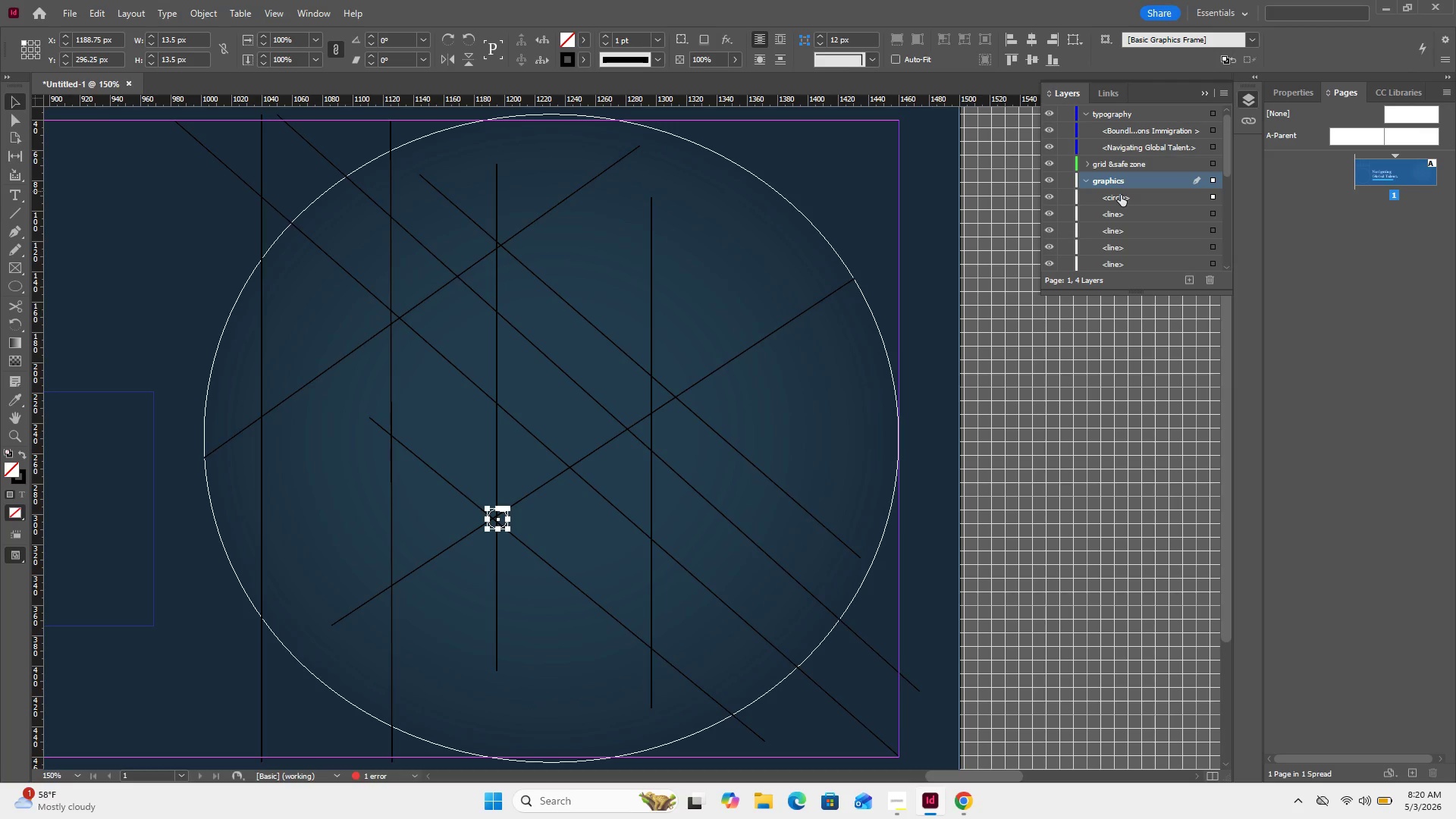 
wait(6.78)
 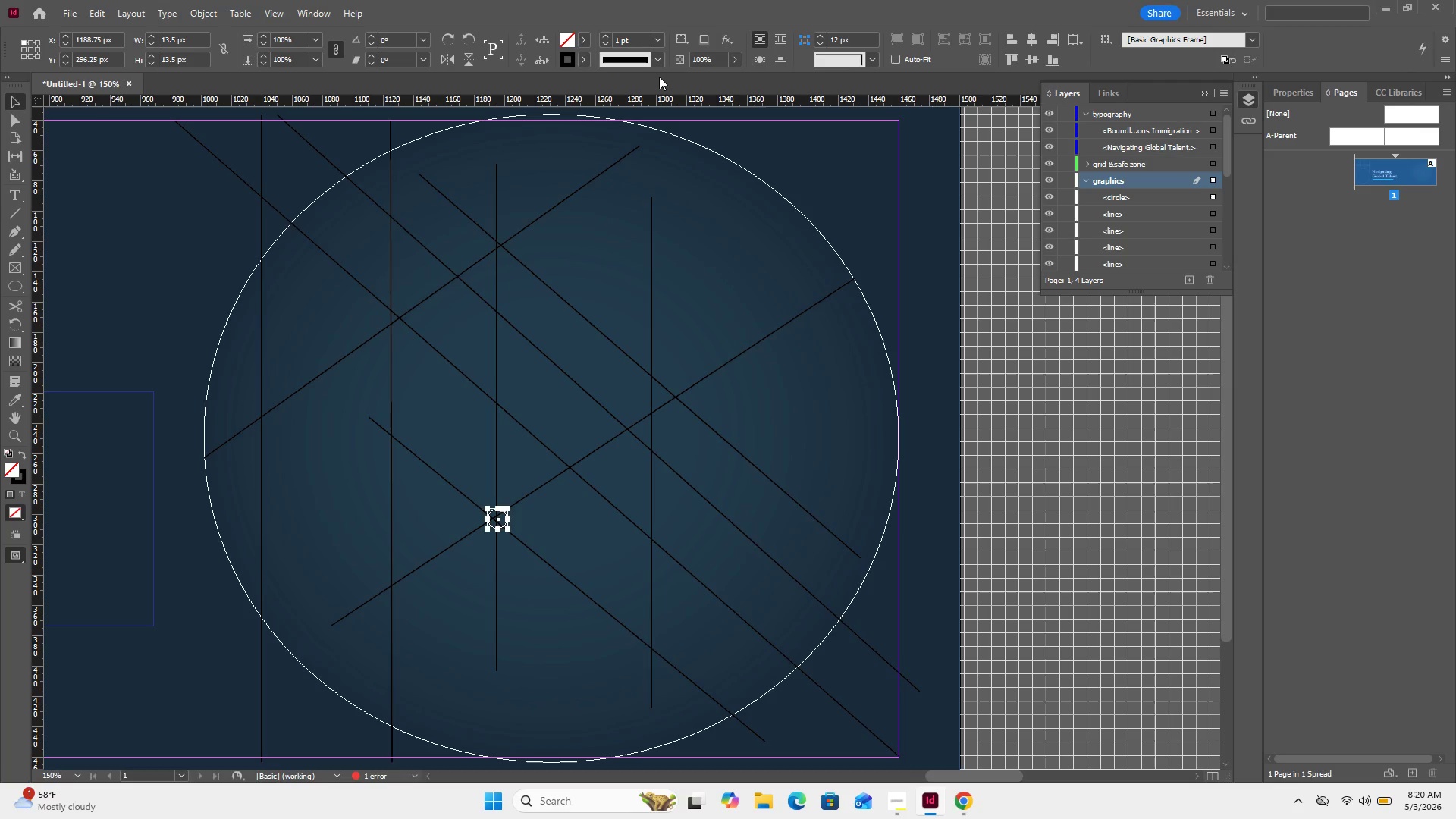 
left_click([1050, 197])
 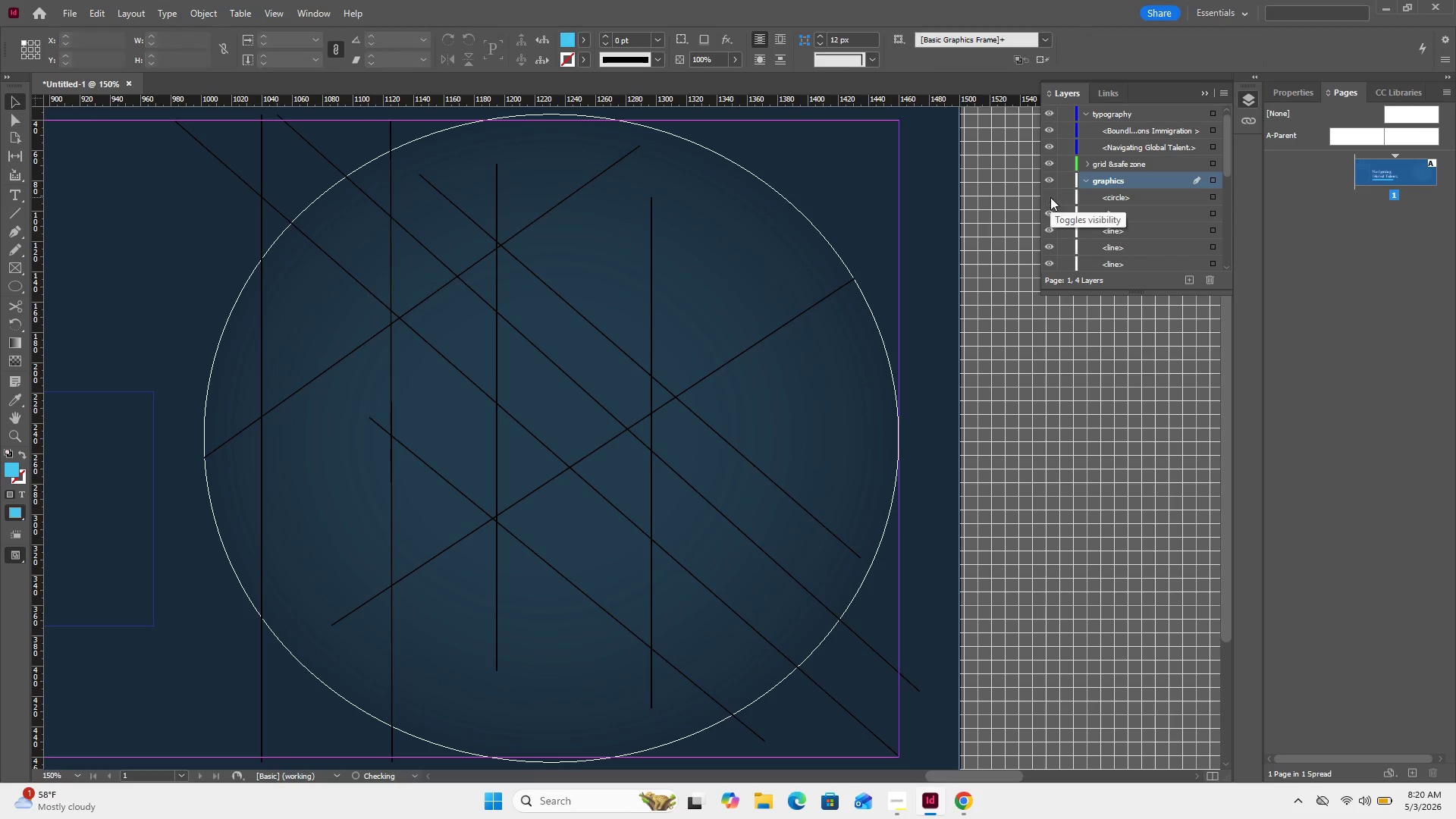 
left_click([1050, 197])
 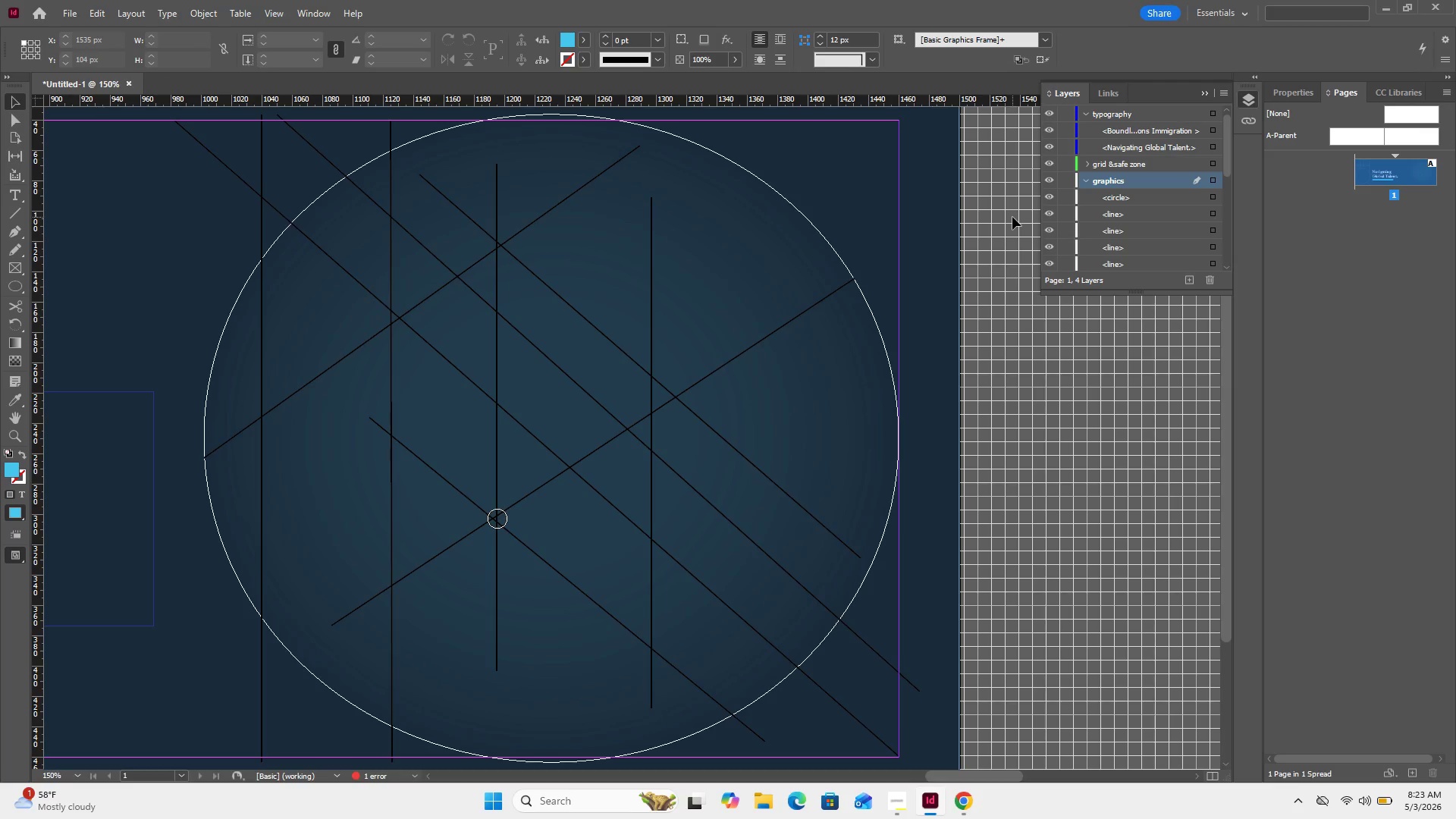 
wait(196.92)
 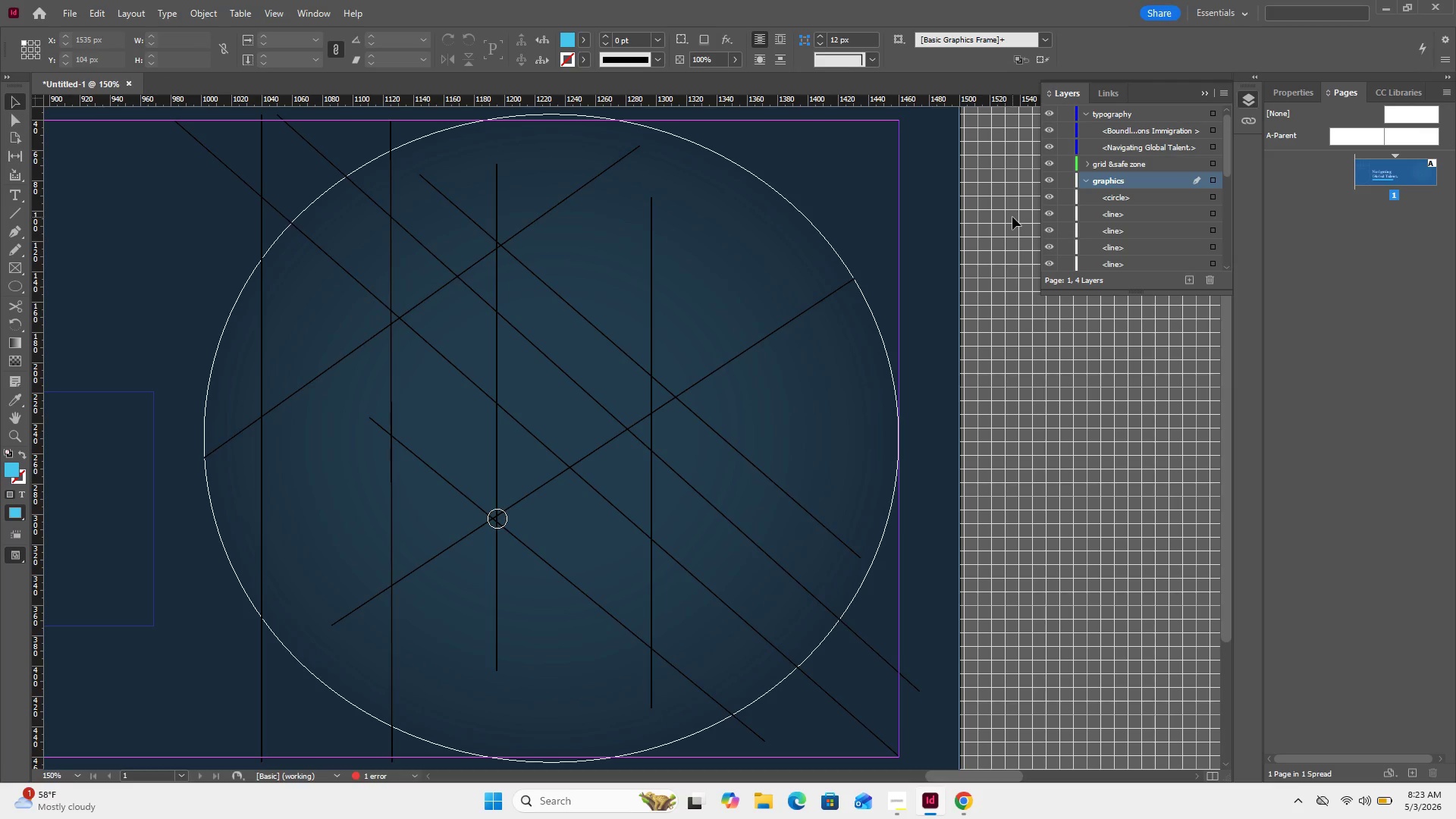 
left_click([494, 509])
 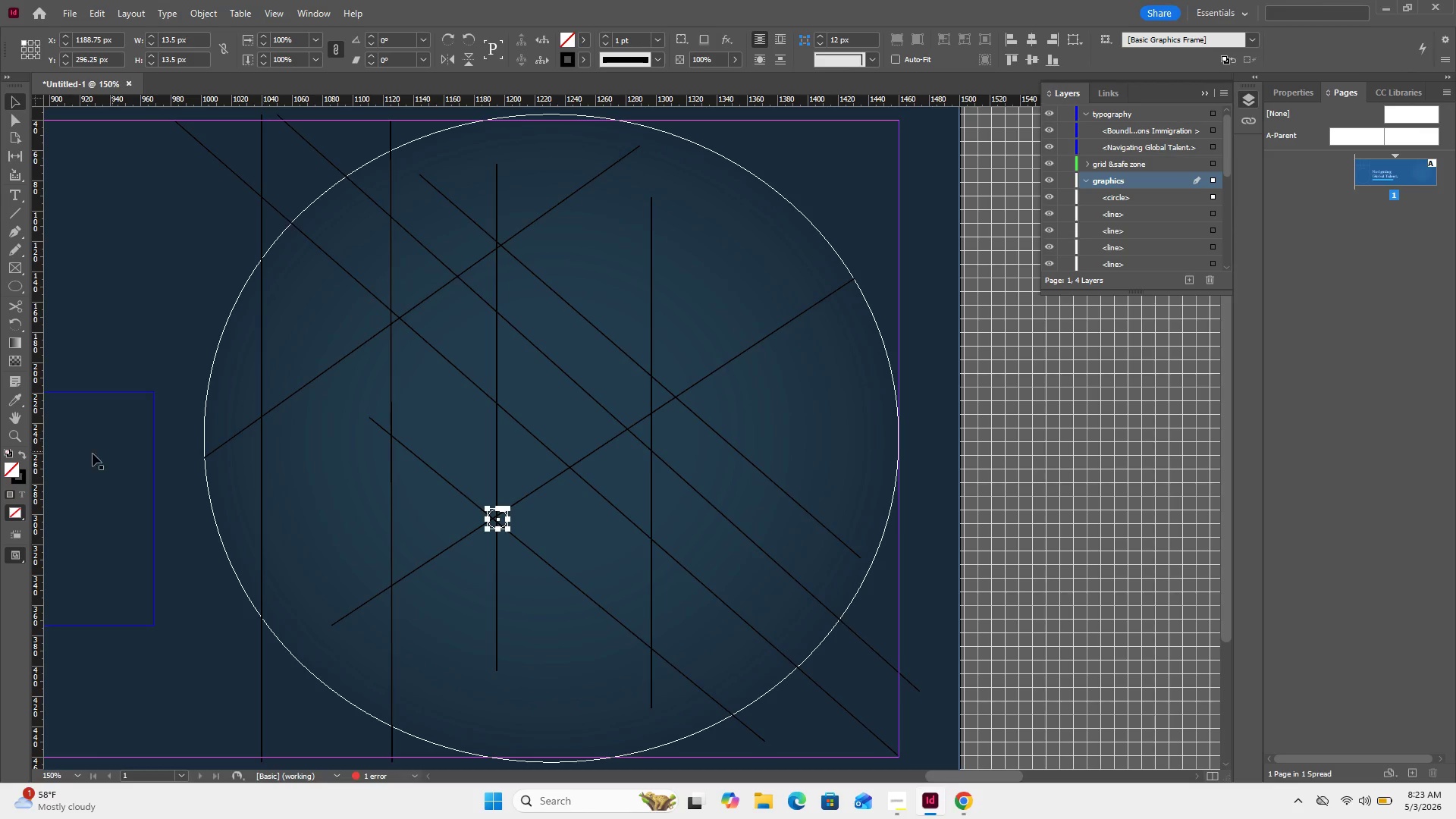 
left_click([20, 451])
 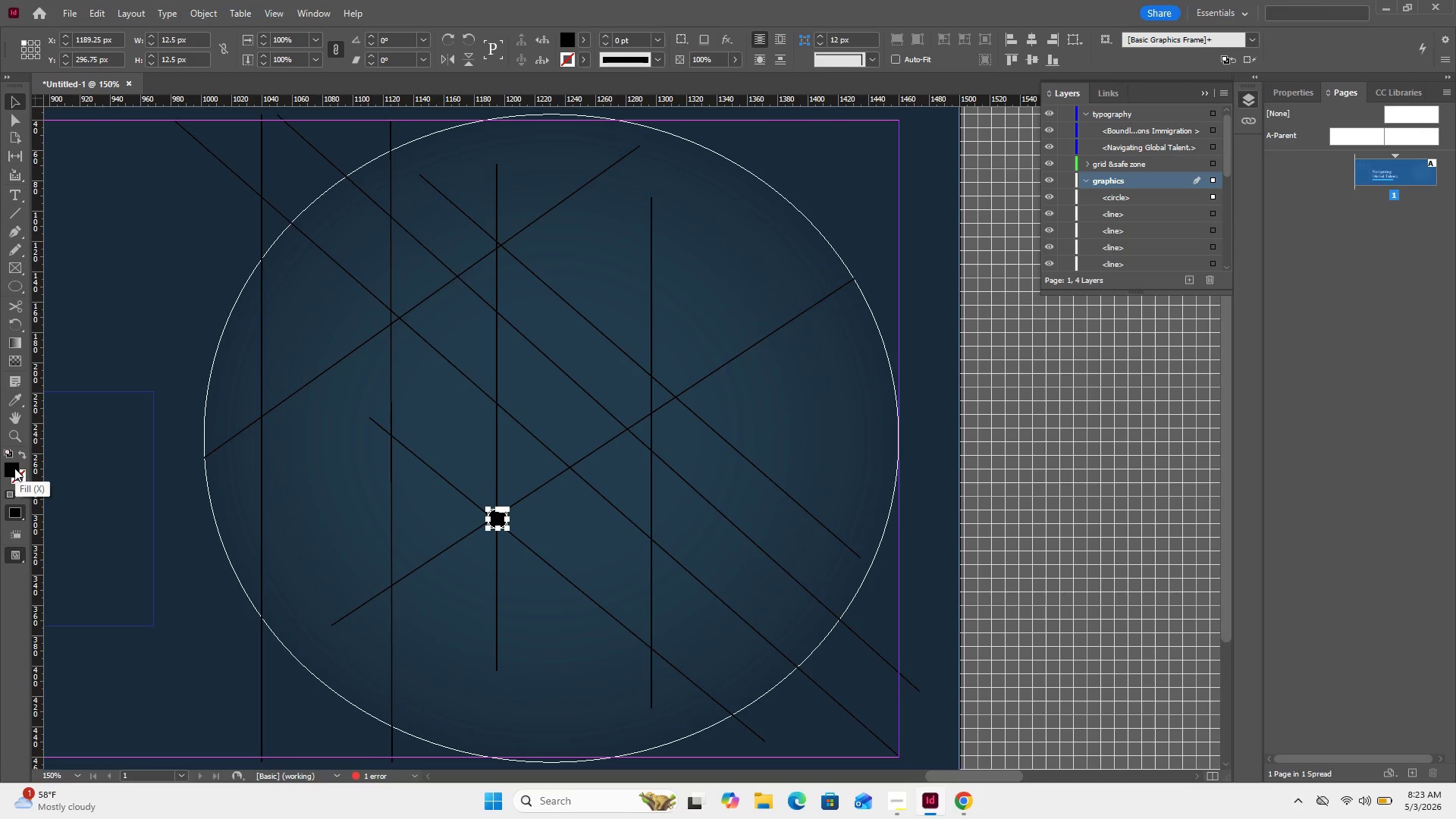 
double_click([14, 468])
 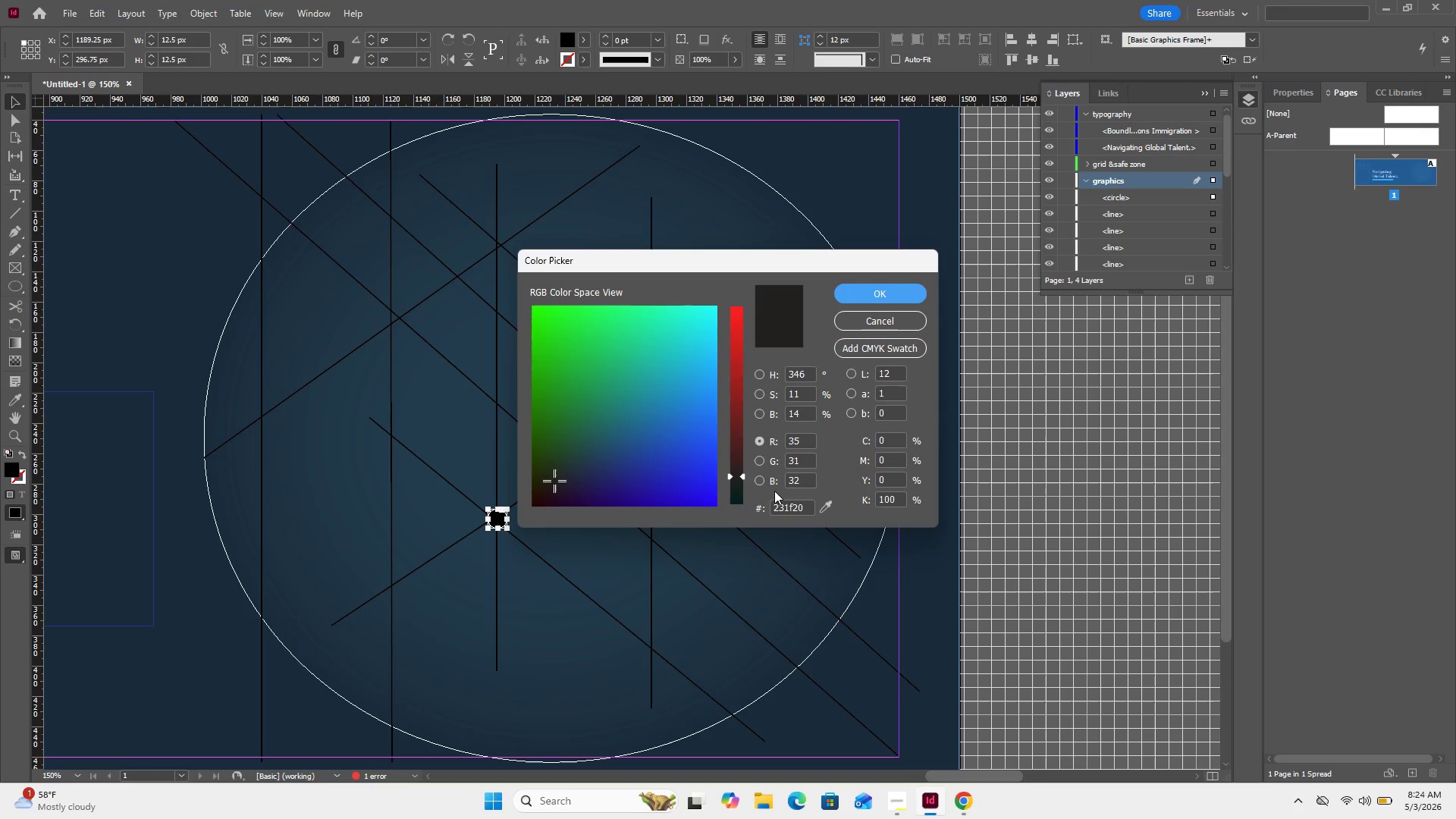 
left_click([782, 502])
 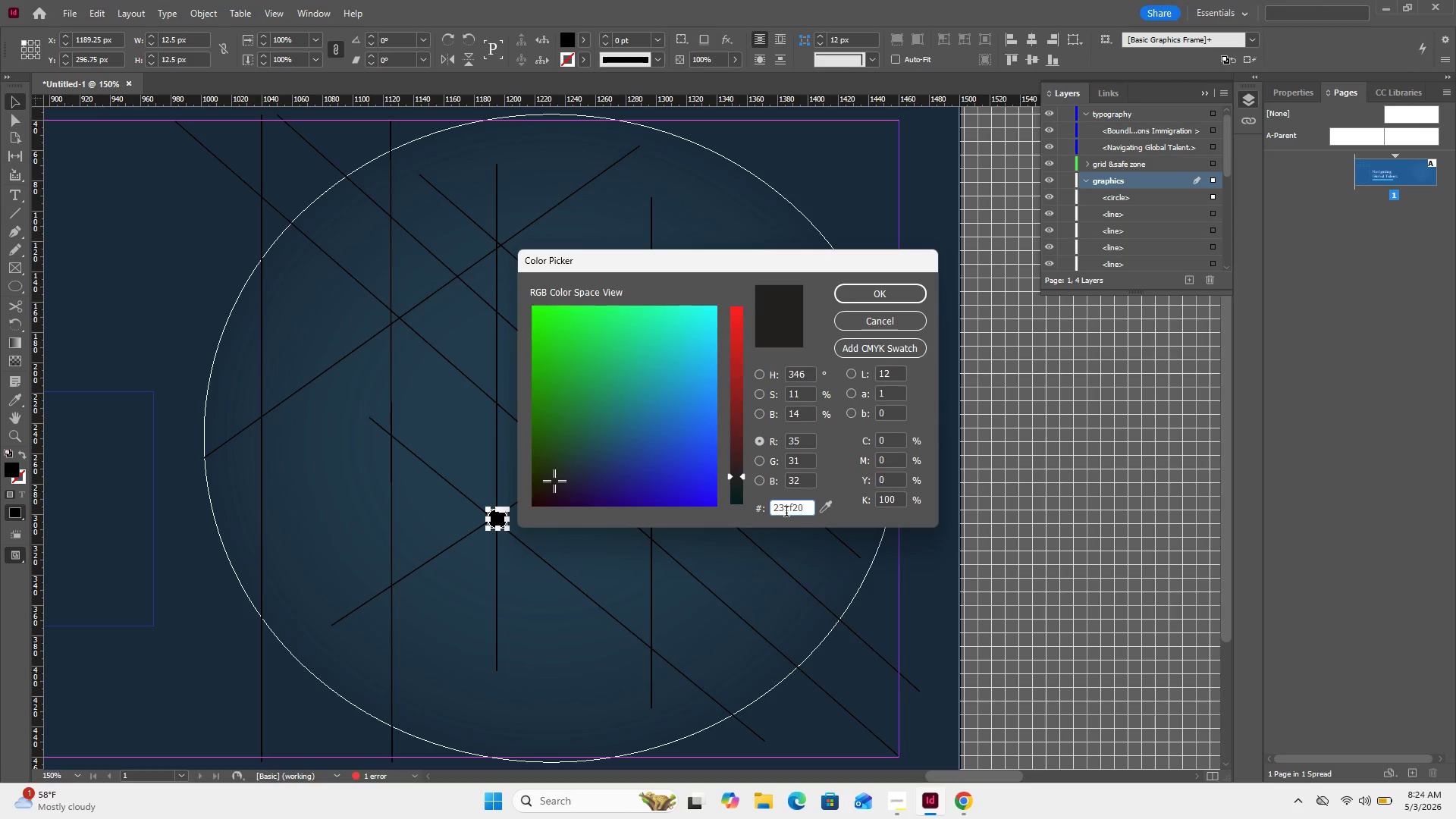 
double_click([787, 513])
 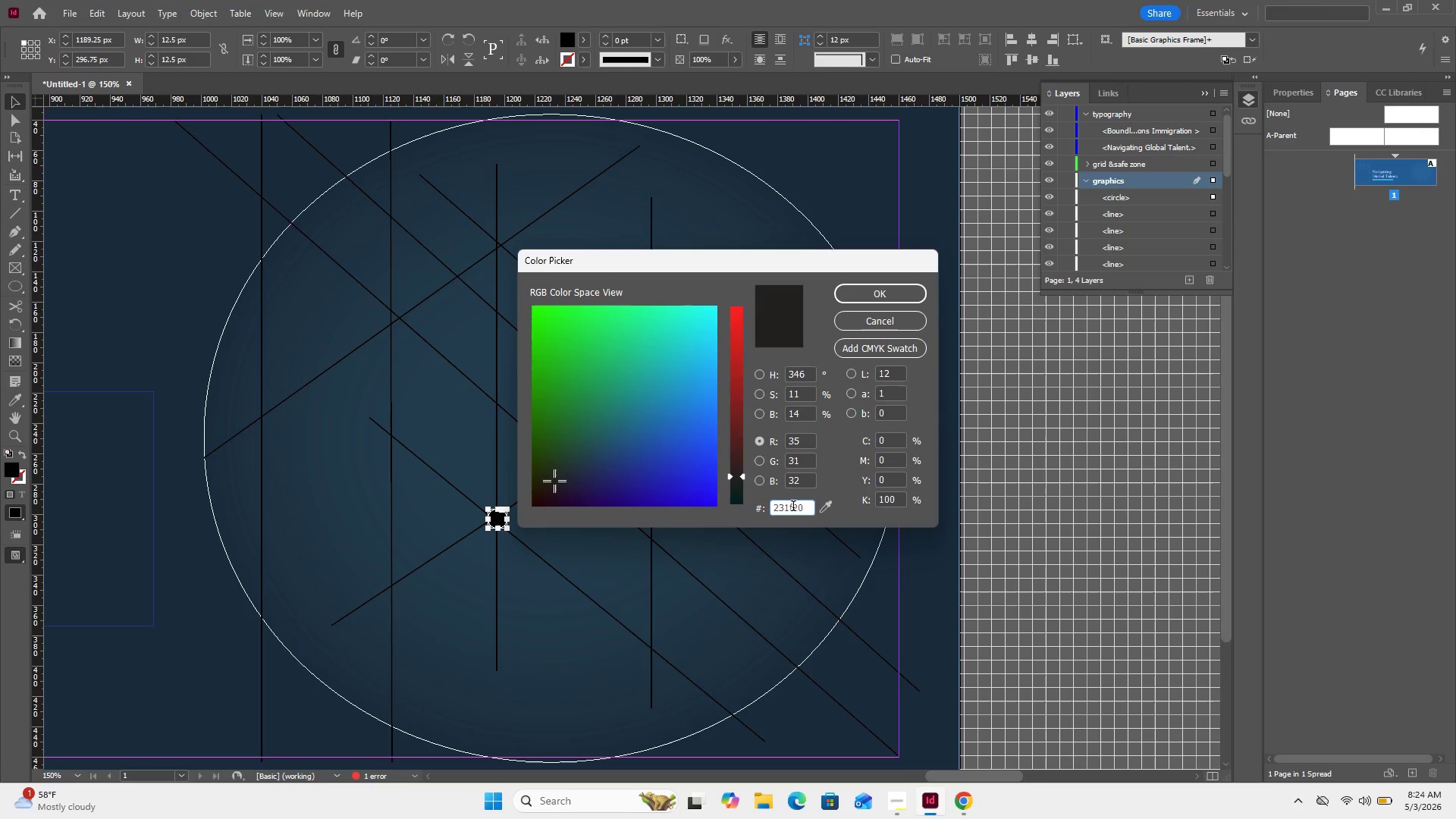 
left_click([793, 507])
 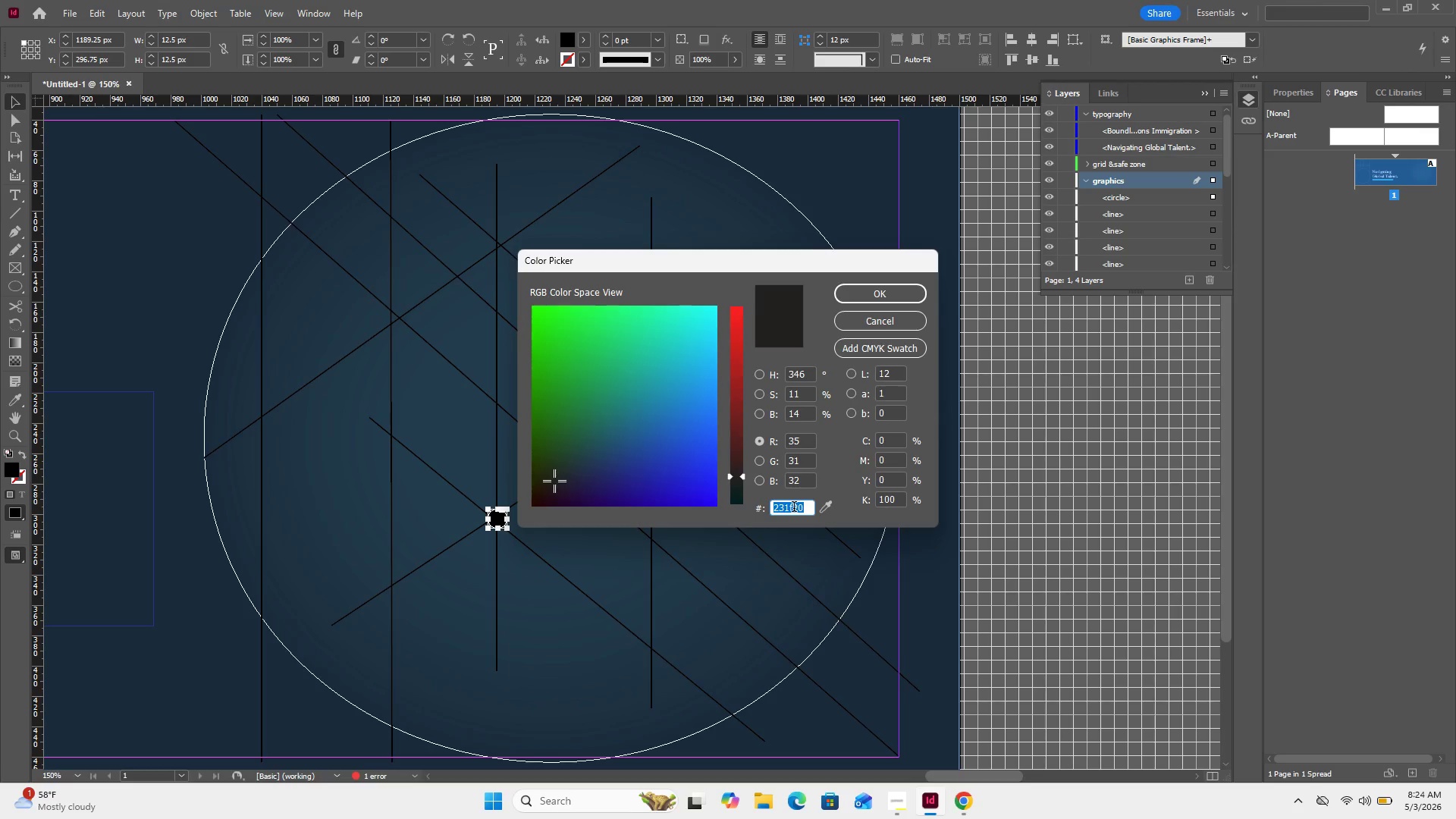 
key(Control+V)
 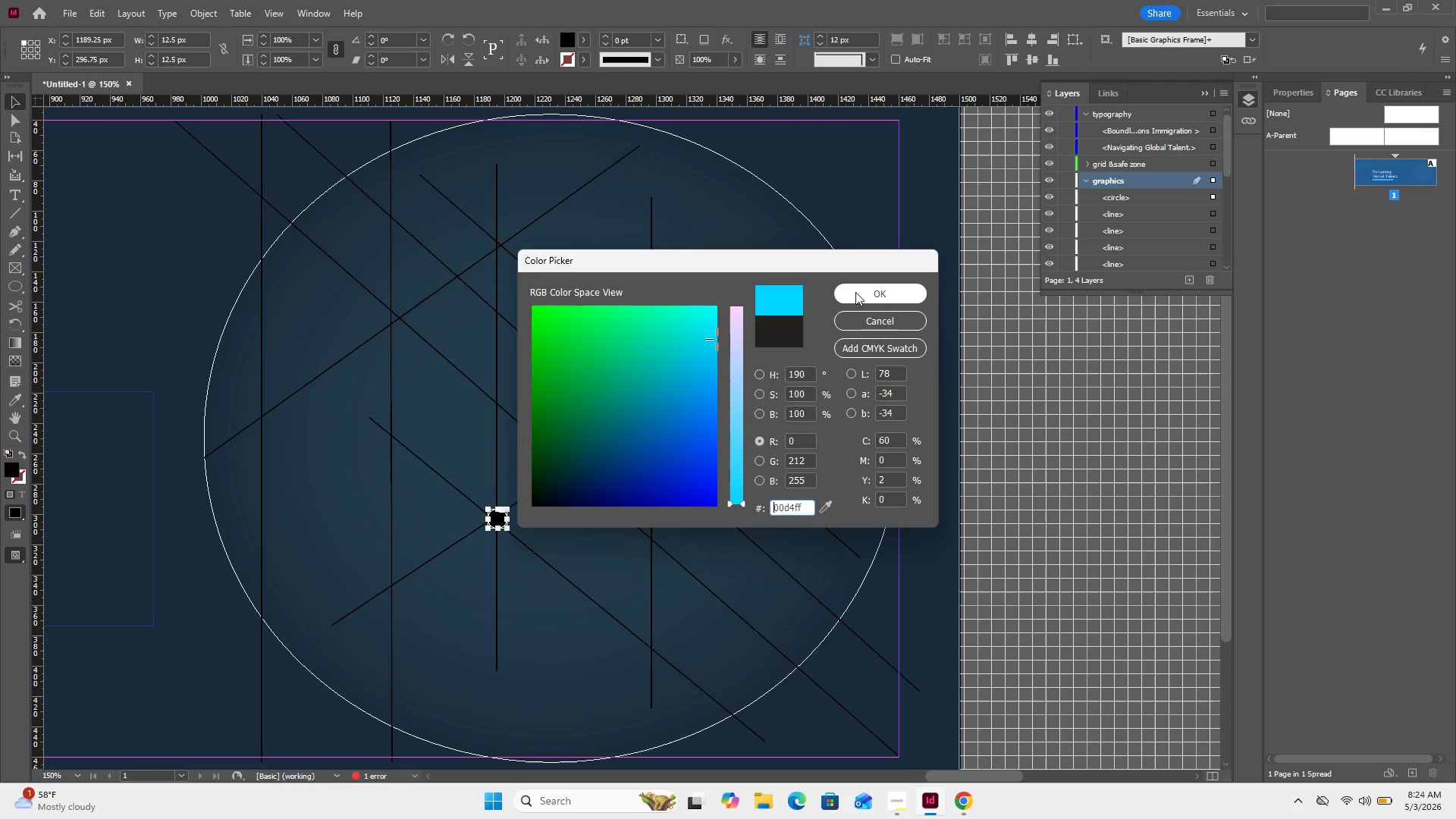 
left_click([855, 293])
 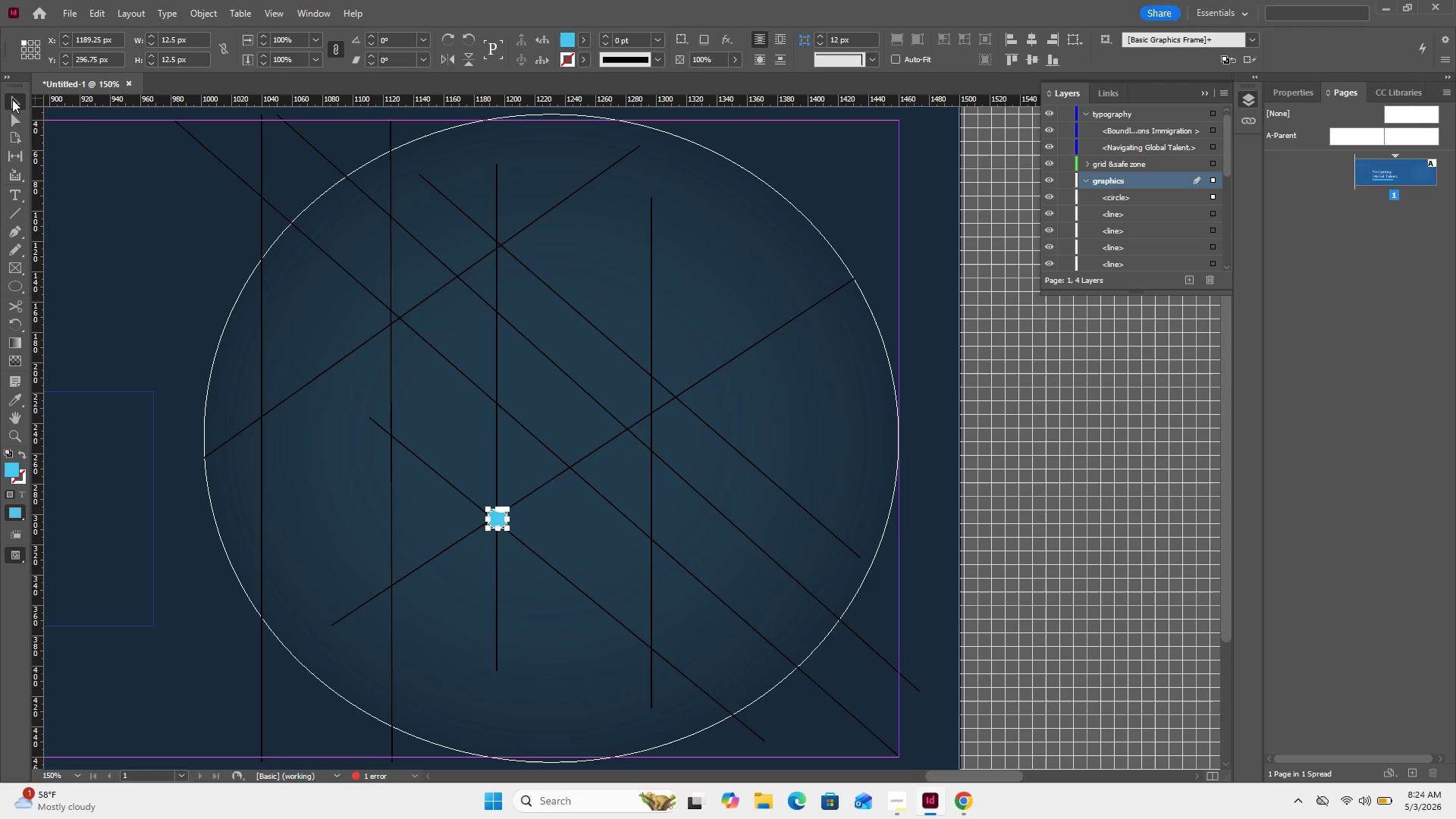 
left_click([14, 99])
 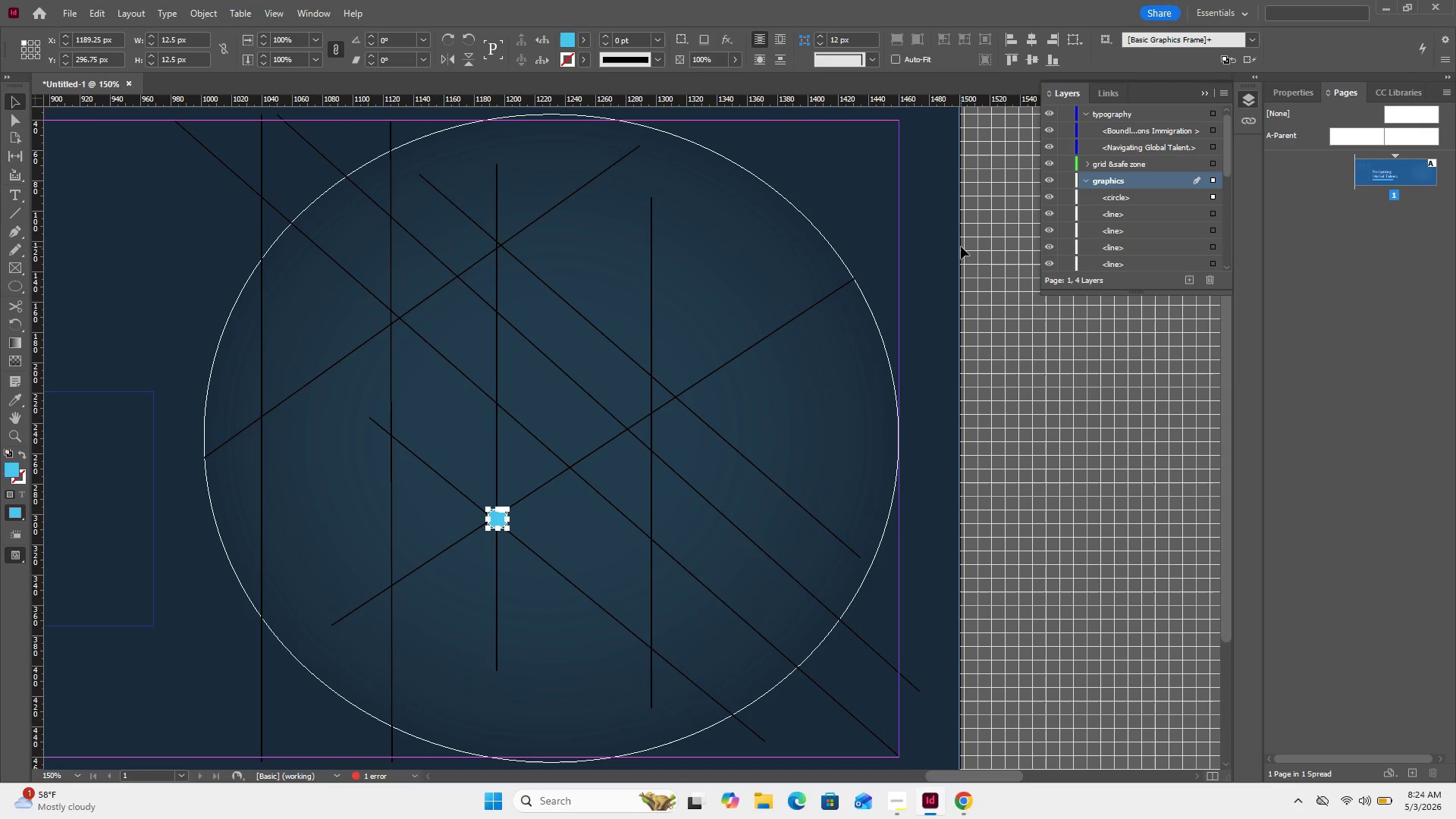 
left_click([975, 240])
 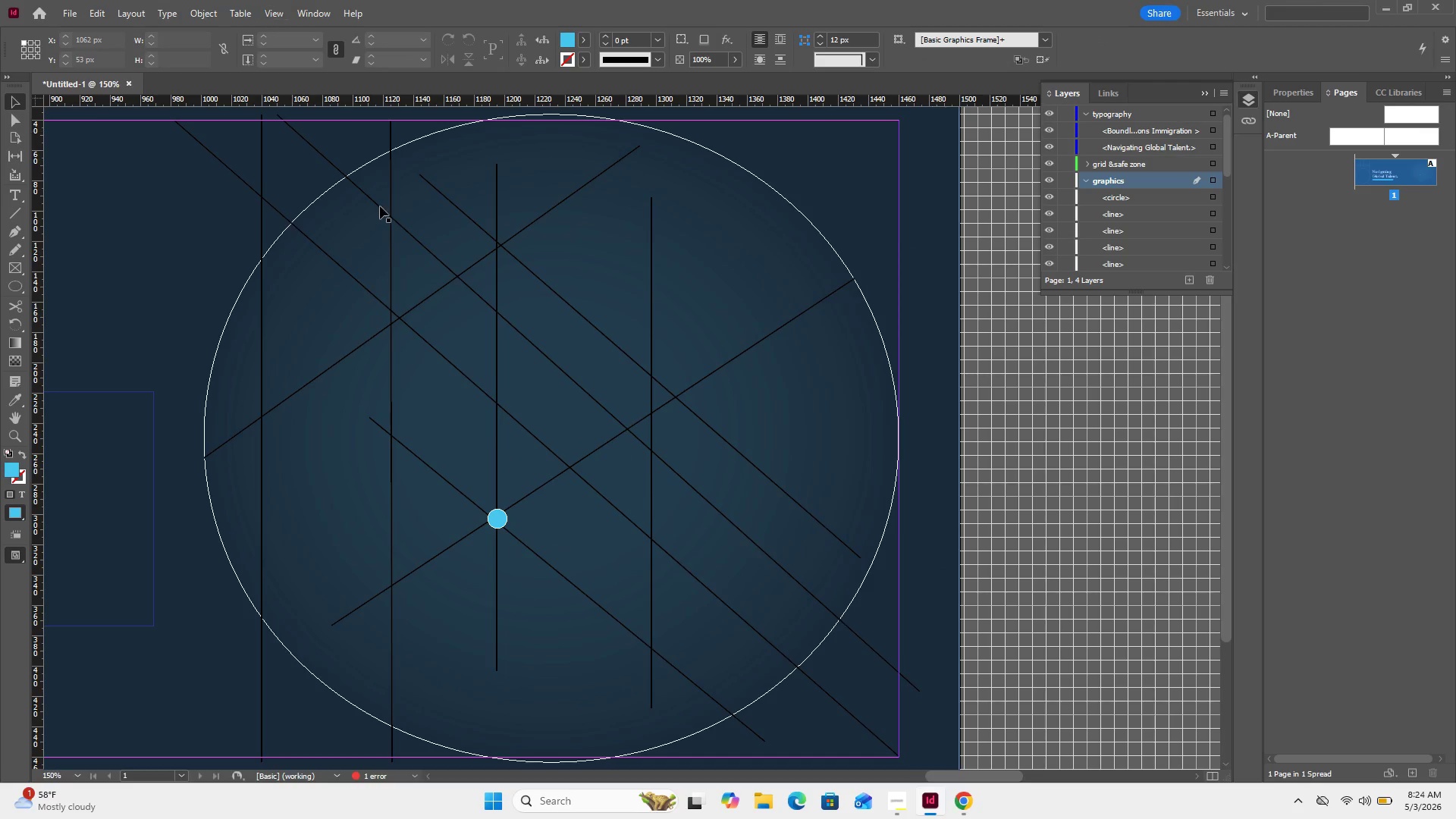 
wait(5.2)
 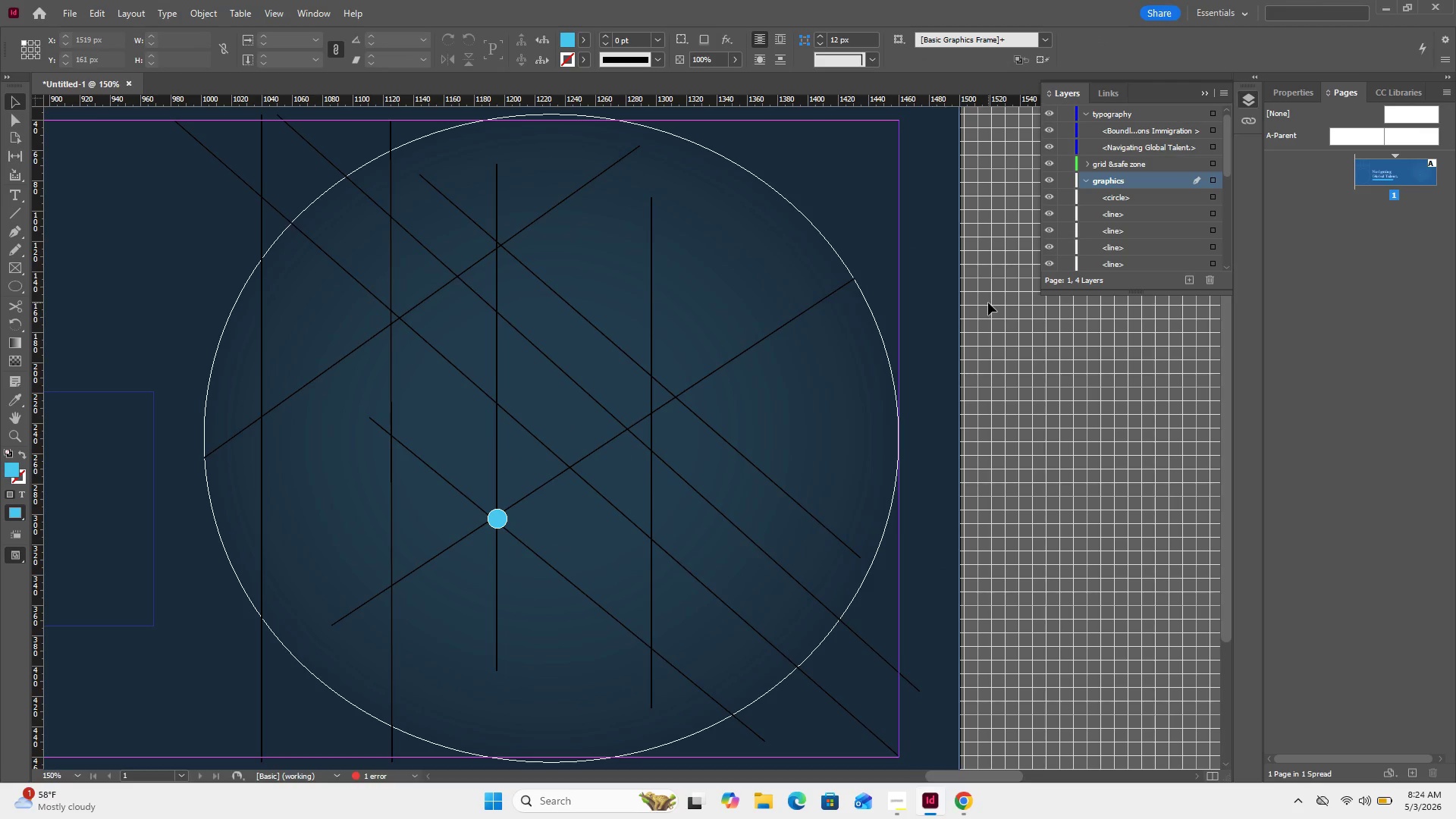 
left_click([501, 518])
 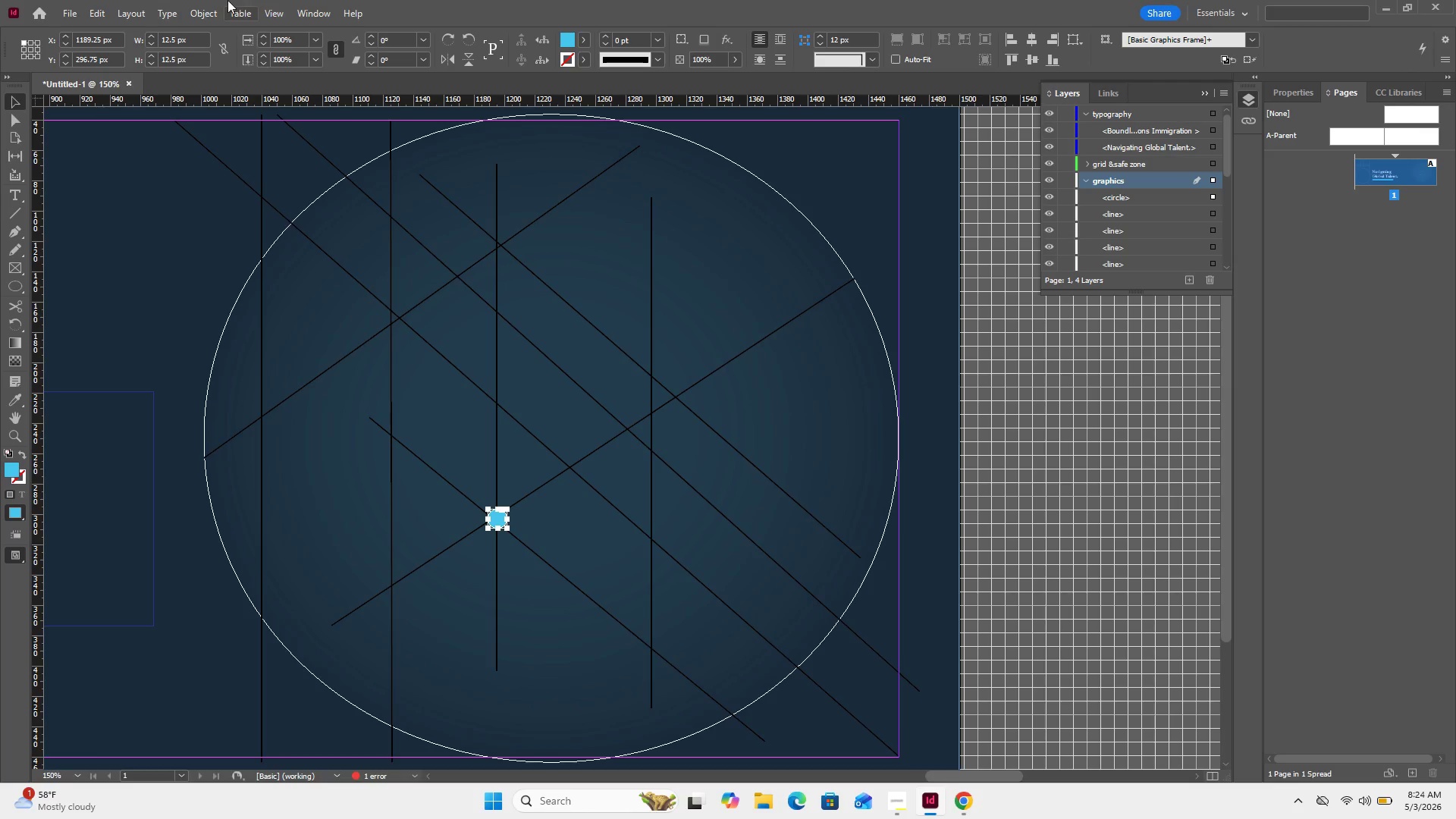 
left_click([215, 16])
 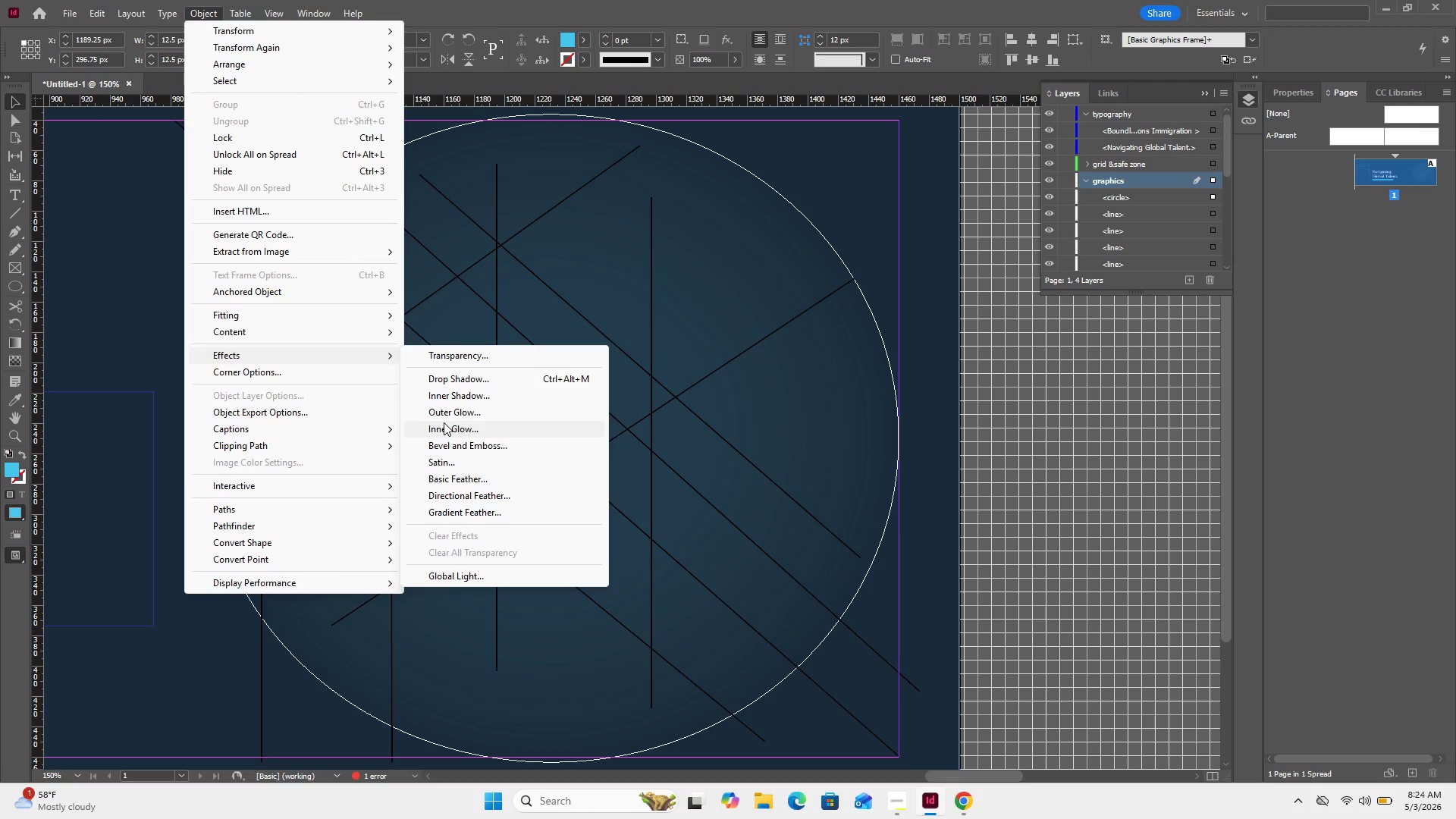 
wait(7.97)
 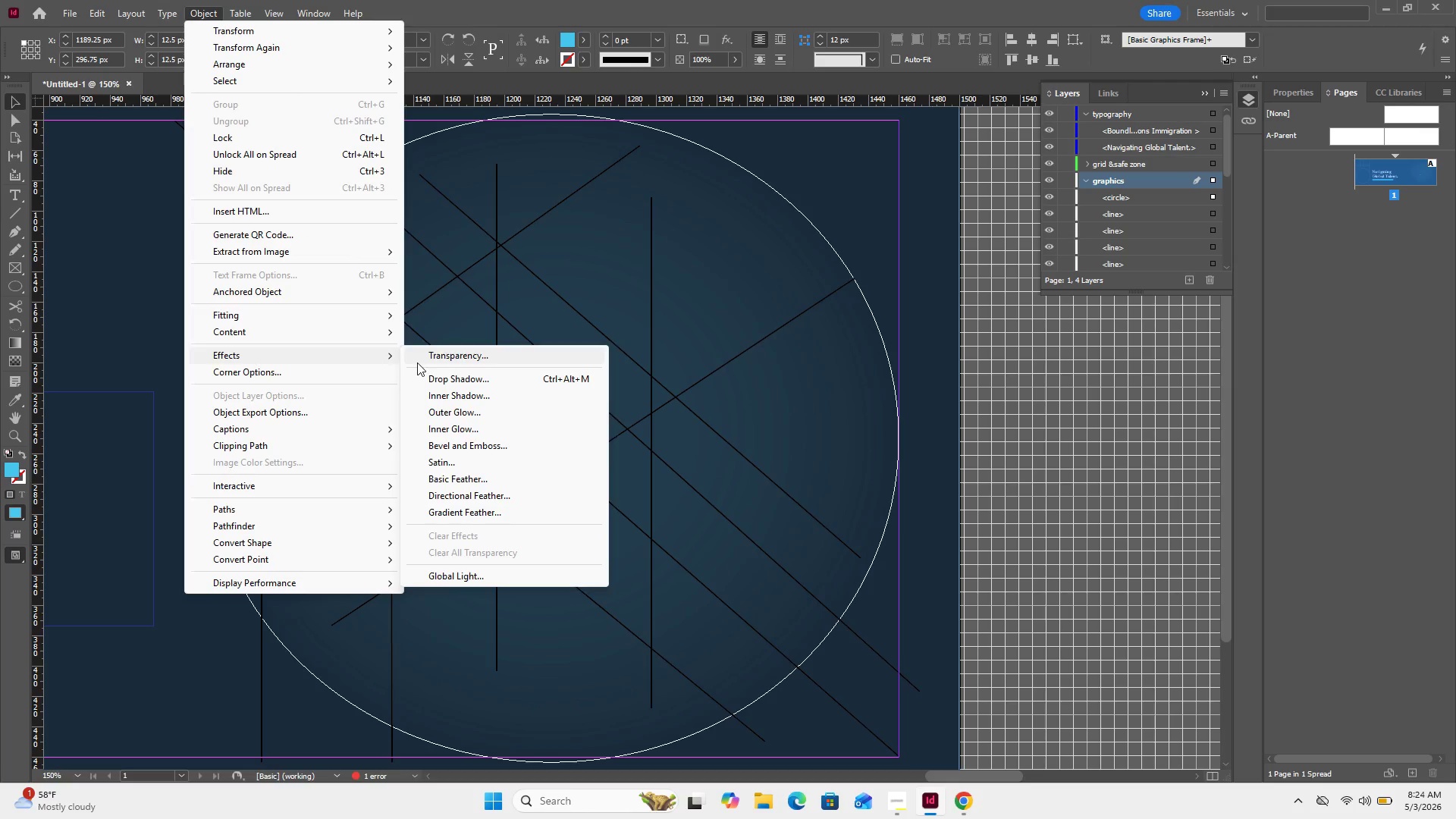 
left_click([460, 482])
 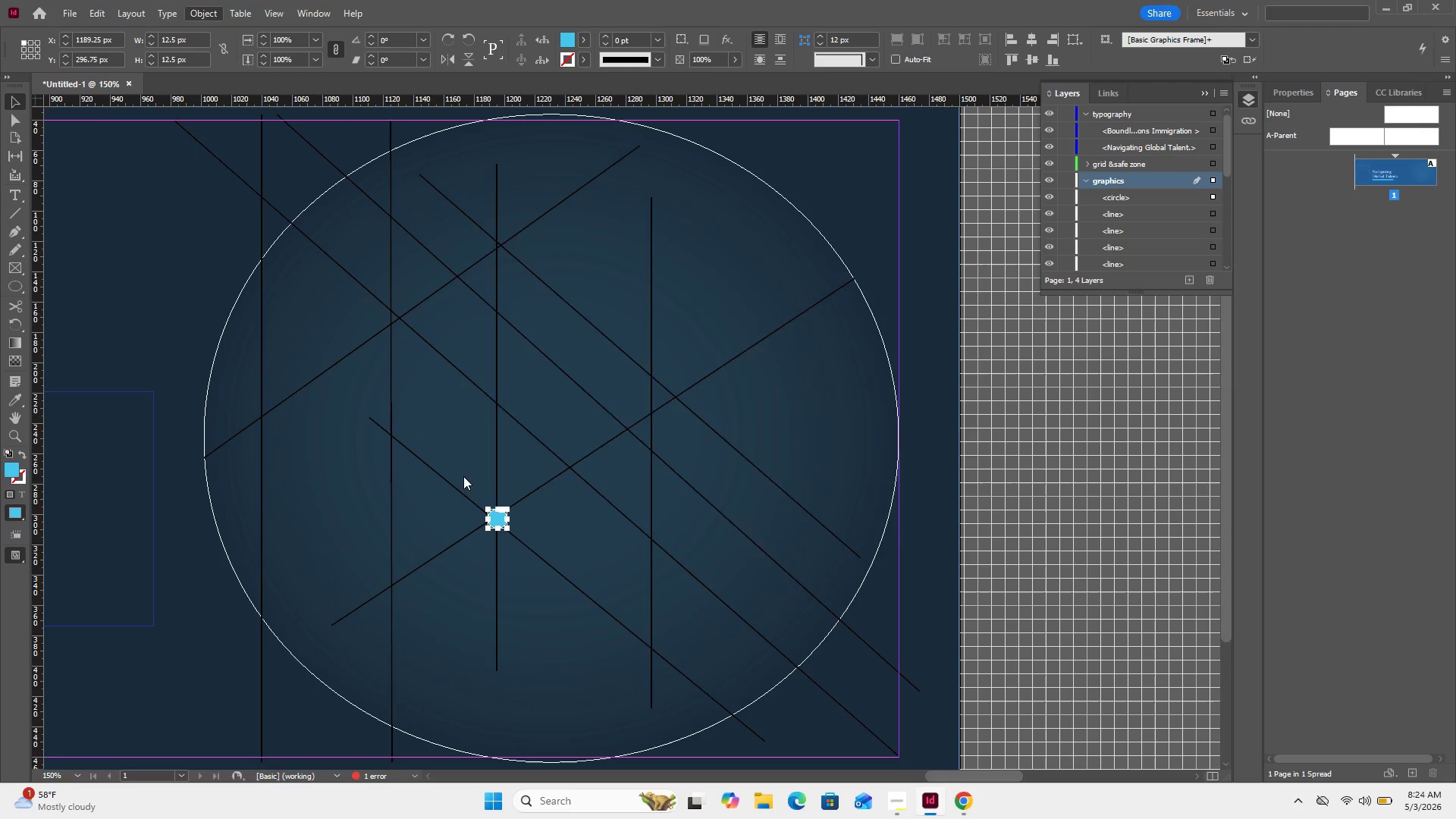 
mouse_move([491, 471])
 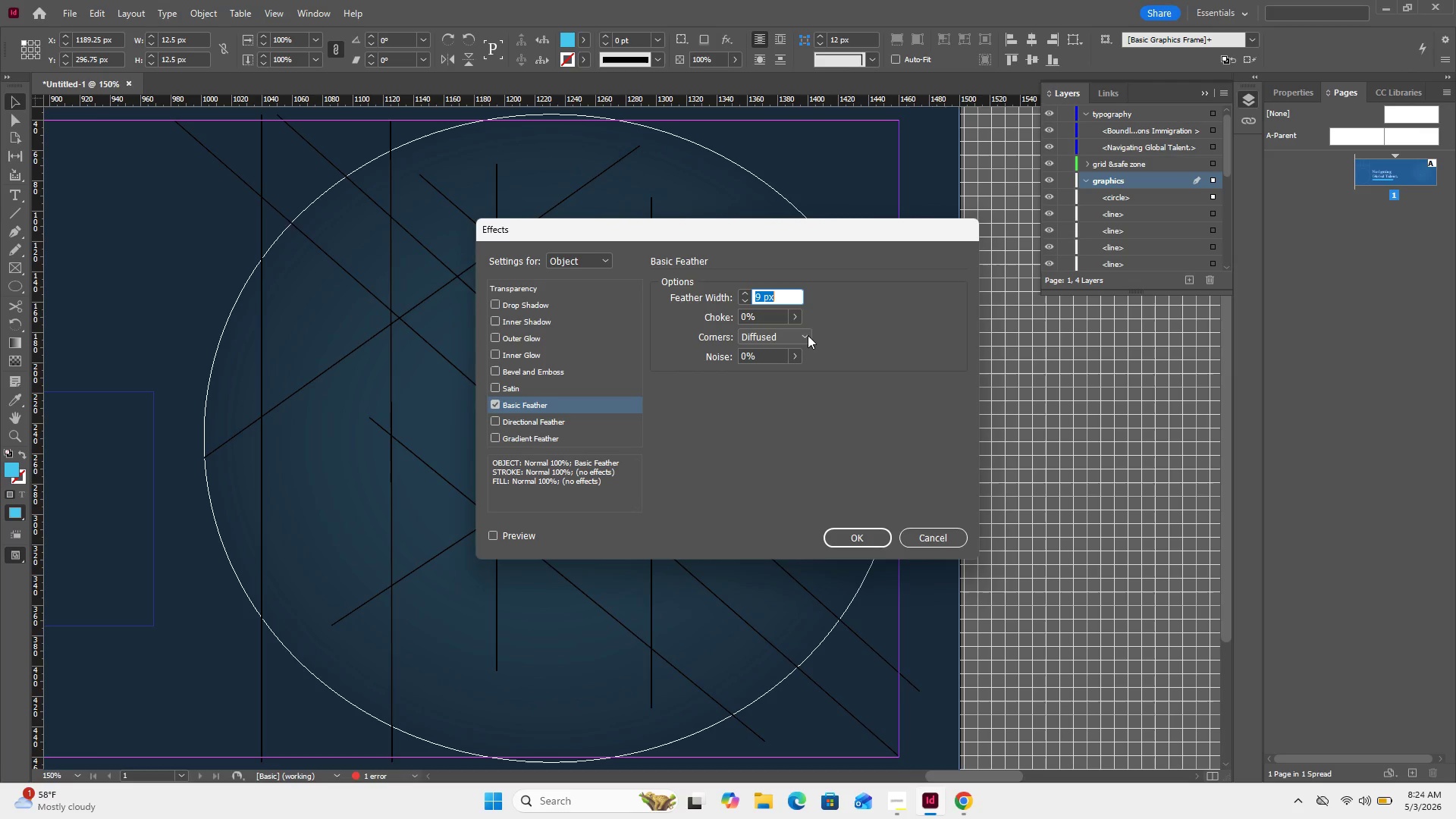 
wait(12.7)
 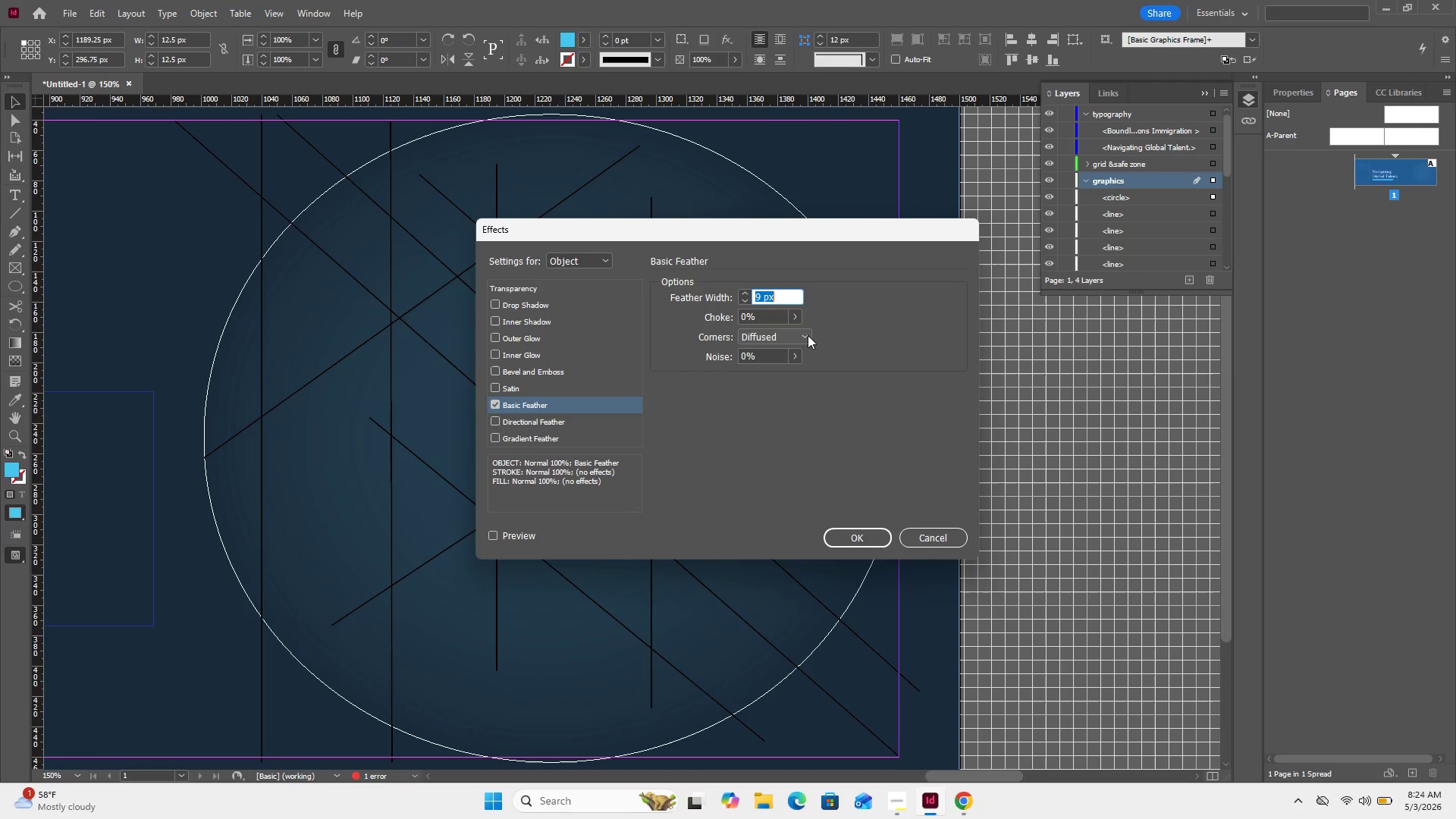 
left_click([874, 544])
 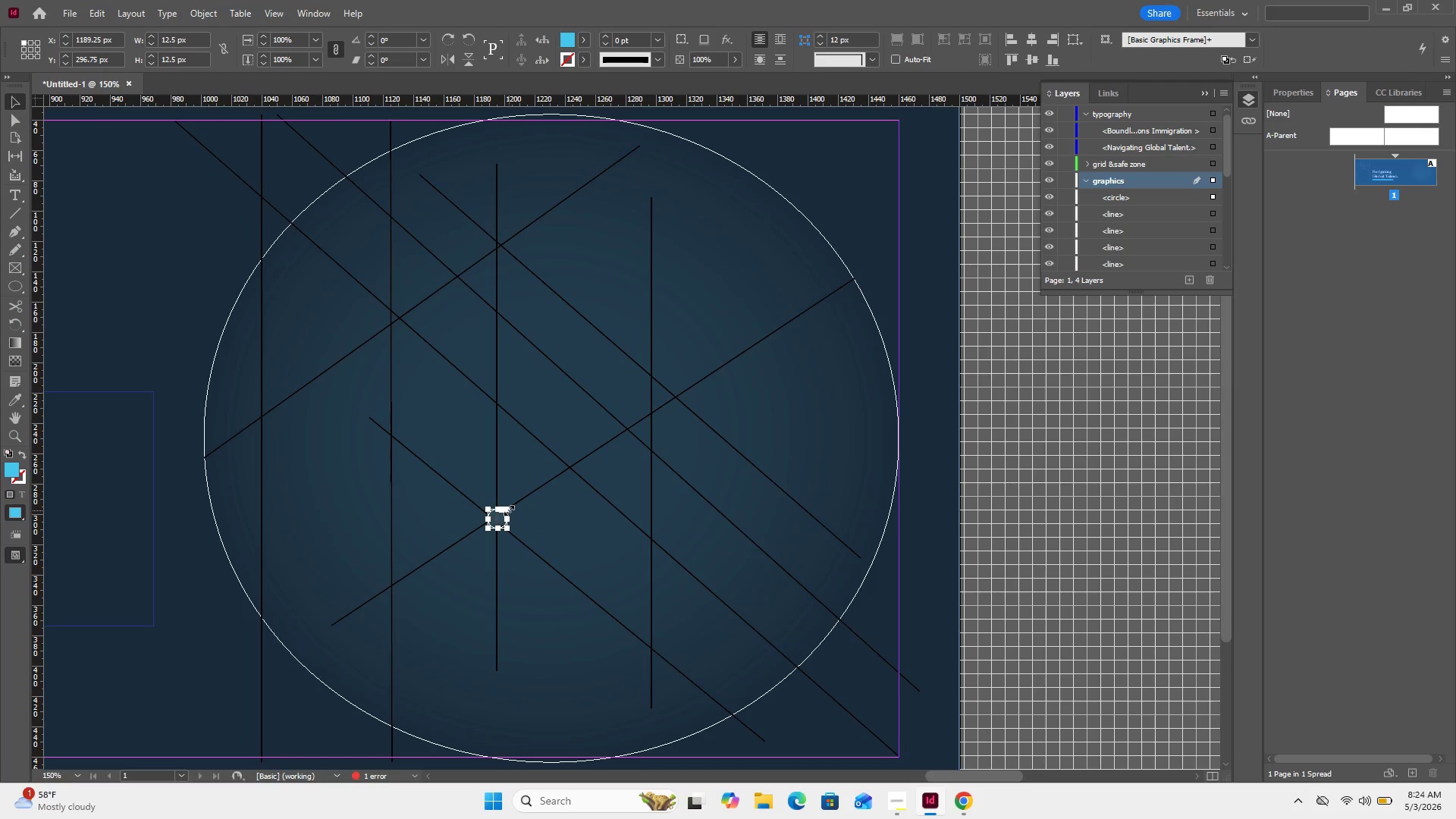 
wait(5.94)
 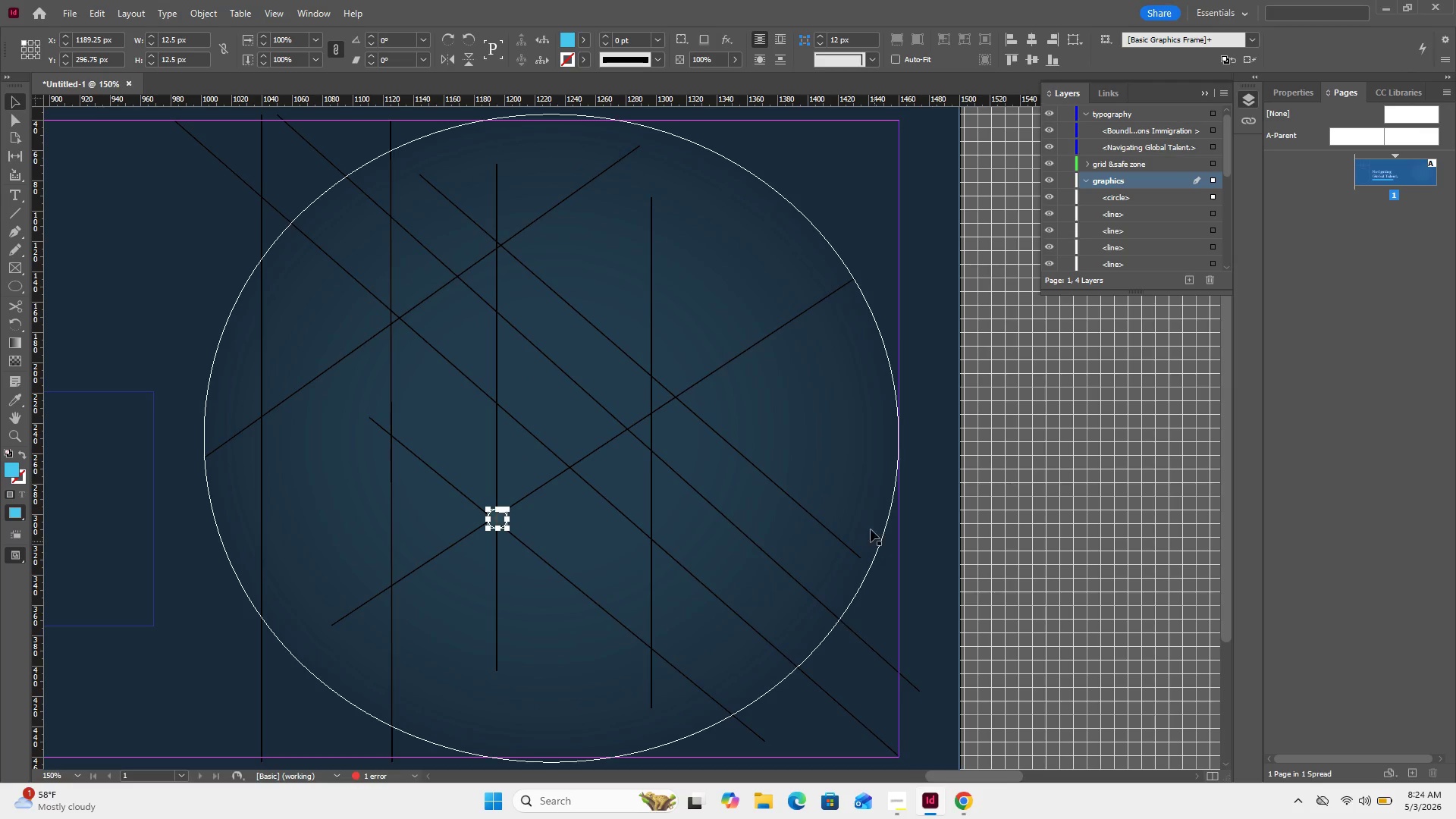 
hold_key(key=AltLeft, duration=1.81)
hold_key(key=ShiftLeft, duration=1.52)
left_click_drag(start_coordinate=[509, 510], to_coordinate=[557, 490])
 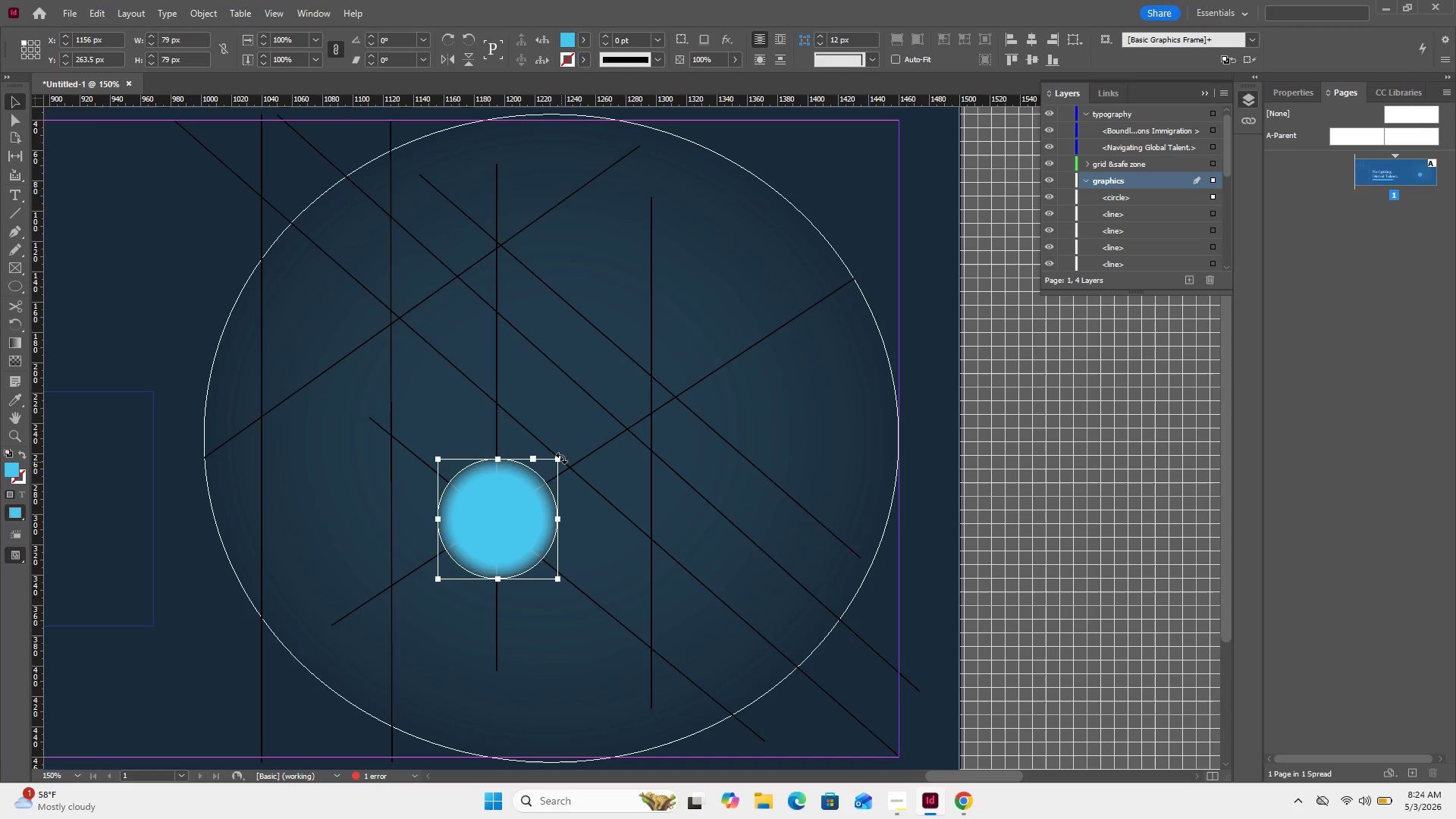 
hold_key(key=AltLeft, duration=1.47)
hold_key(key=ShiftLeft, duration=1.25)
left_click_drag(start_coordinate=[554, 461], to_coordinate=[538, 489])
 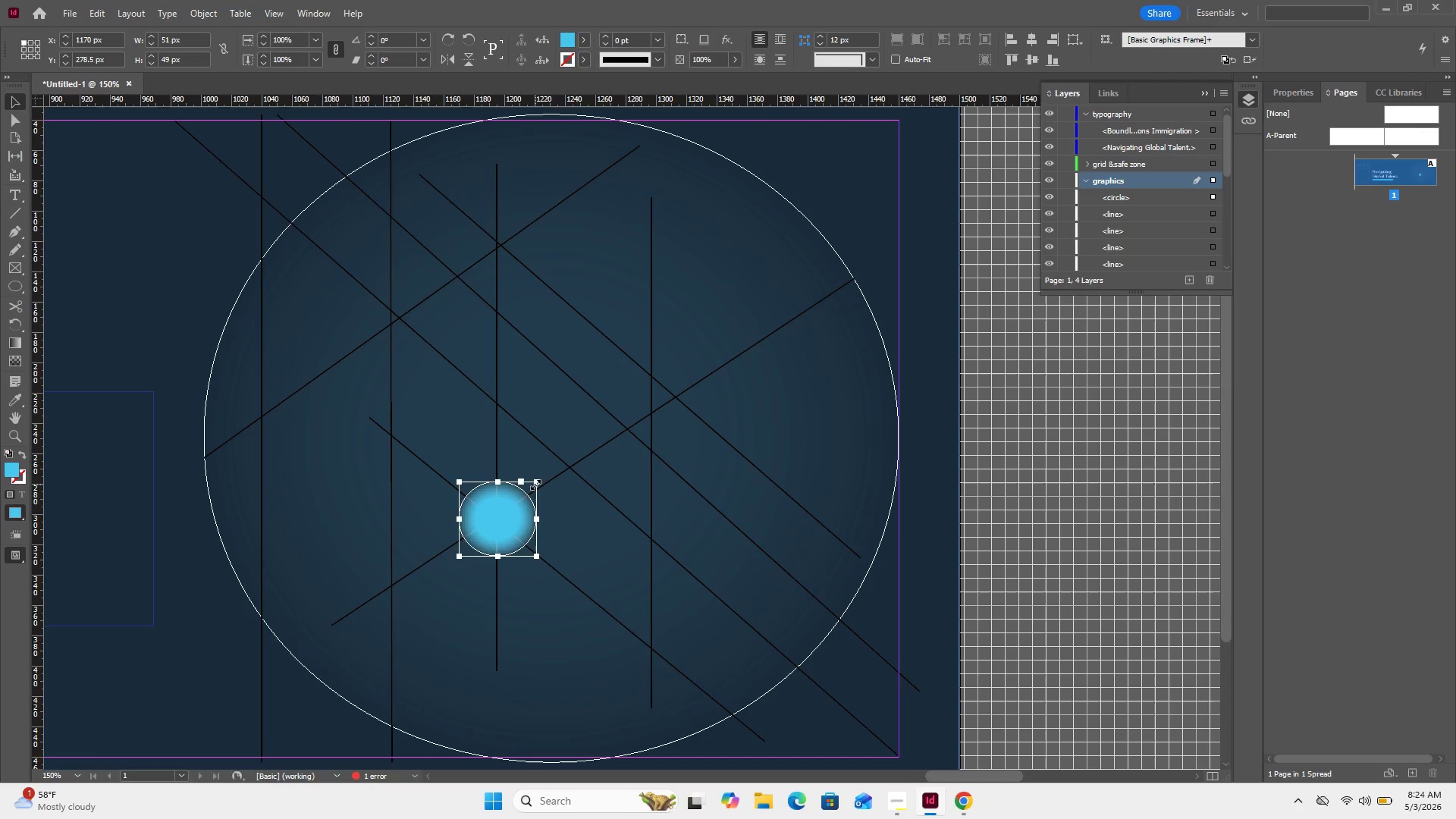 
hold_key(key=AltLeft, duration=1.49)
hold_key(key=ShiftLeft, duration=1.22)
left_click_drag(start_coordinate=[535, 479], to_coordinate=[532, 489])
 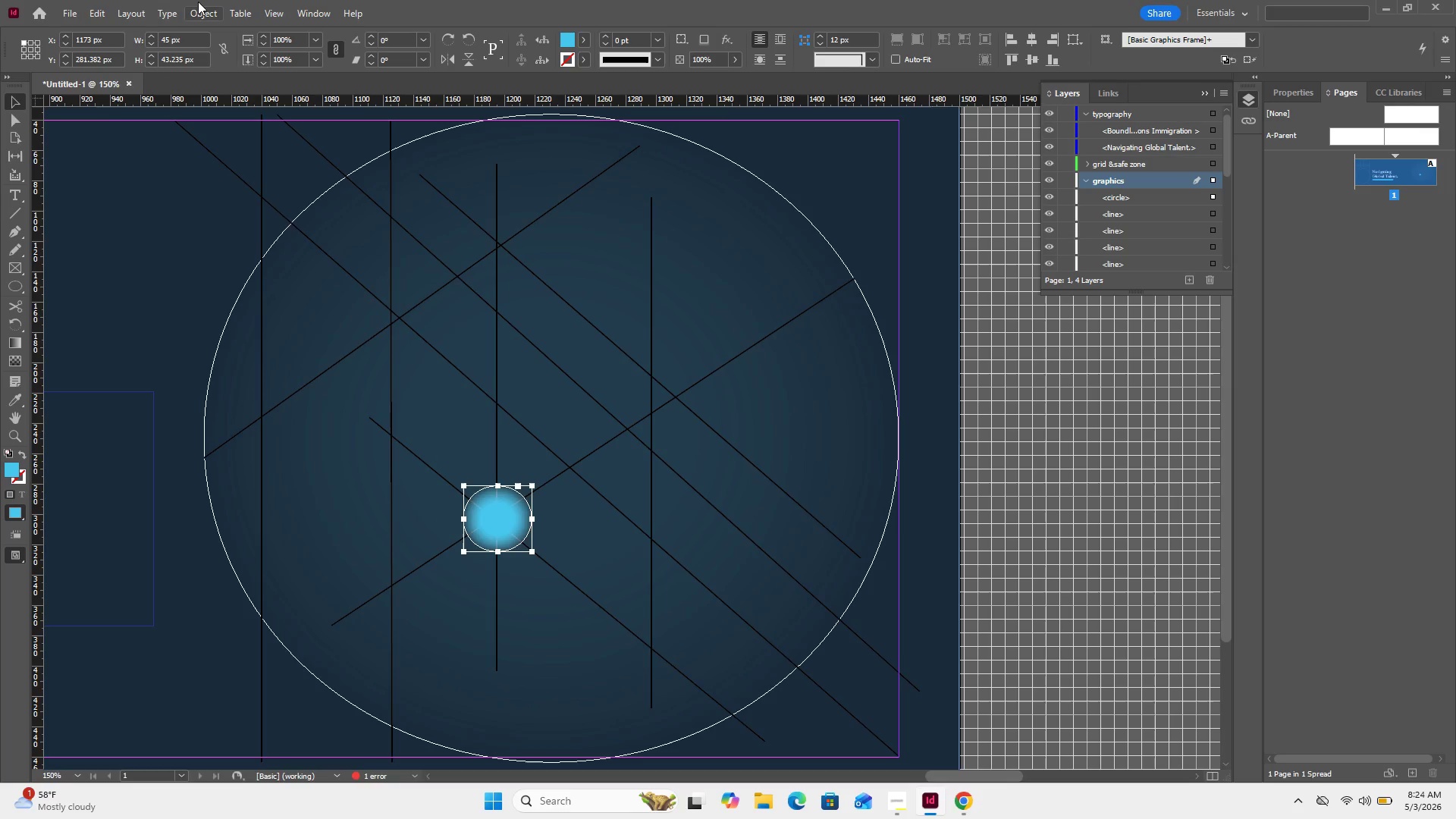 
left_click([204, 5])
 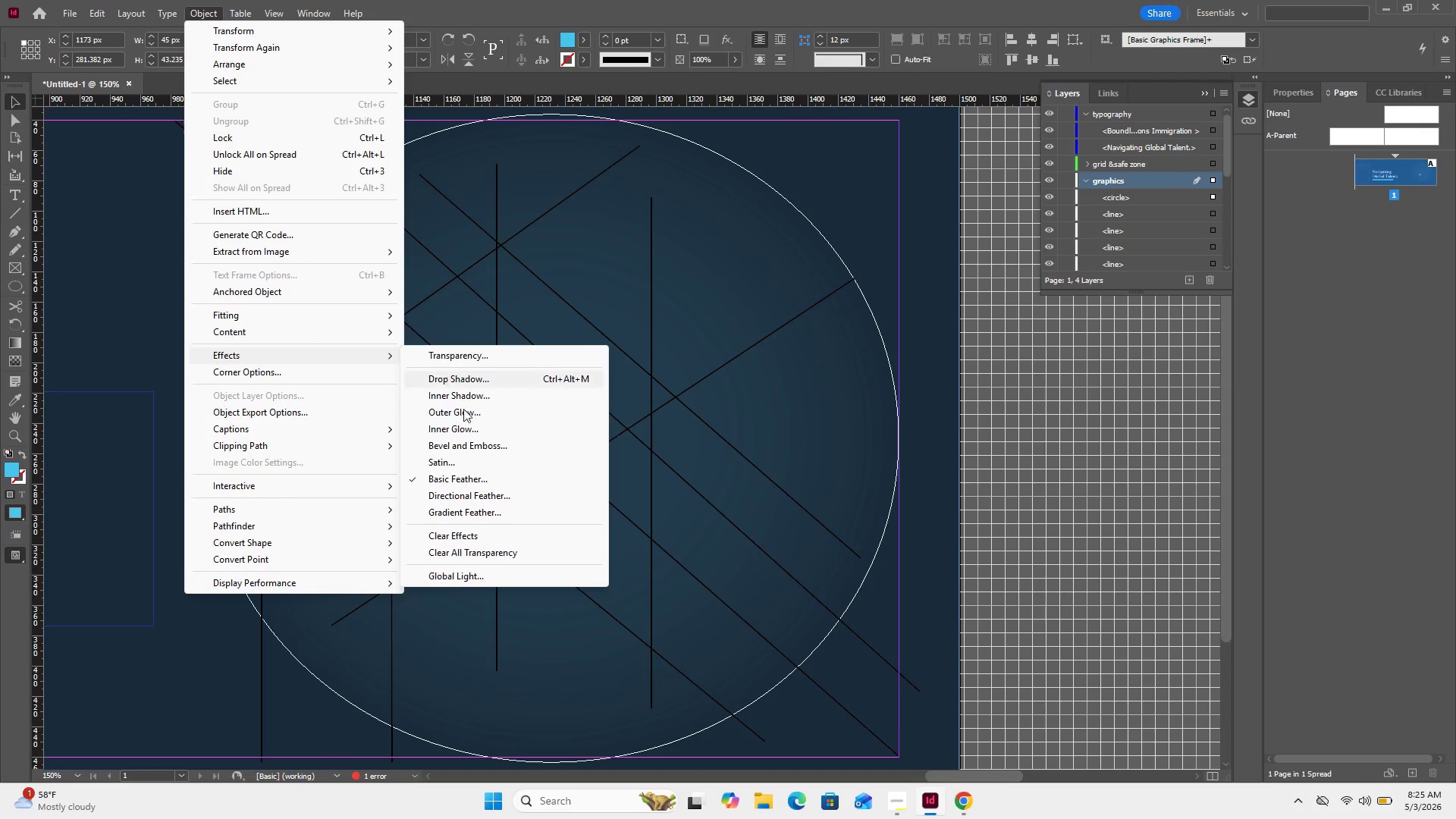 
left_click([475, 479])
 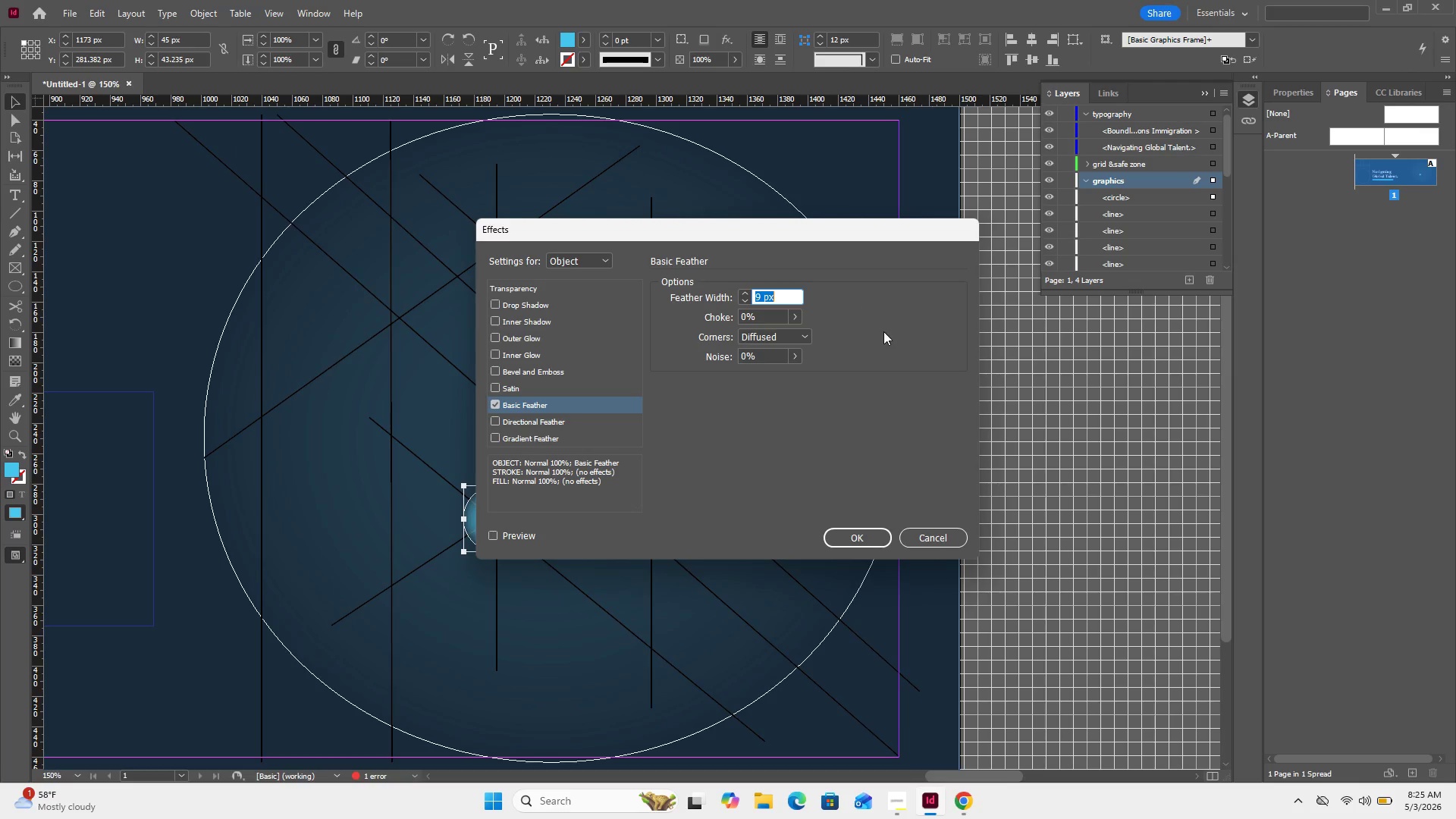 
left_click([780, 292])
 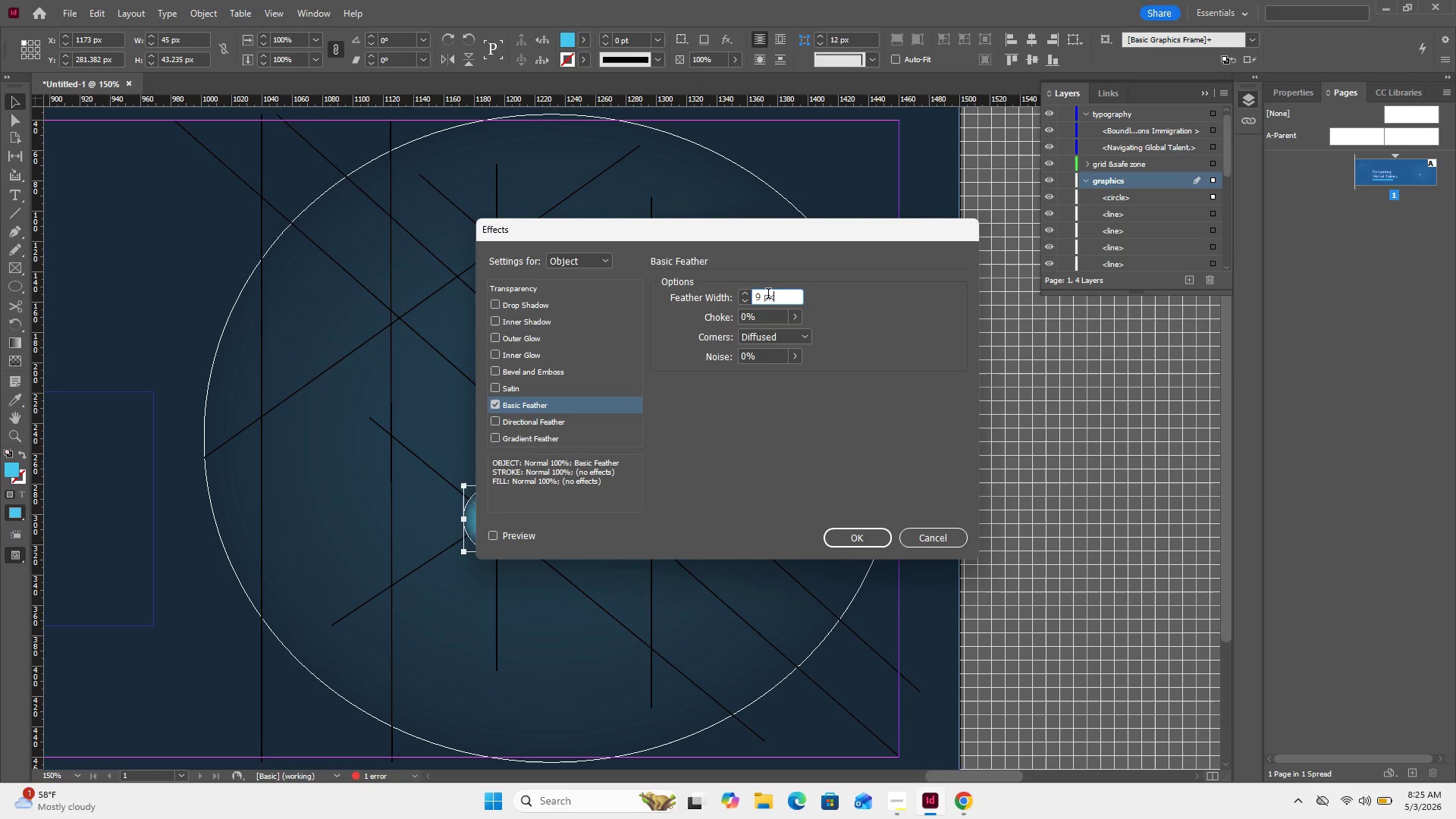 
left_click_drag(start_coordinate=[773, 294], to_coordinate=[733, 298])
 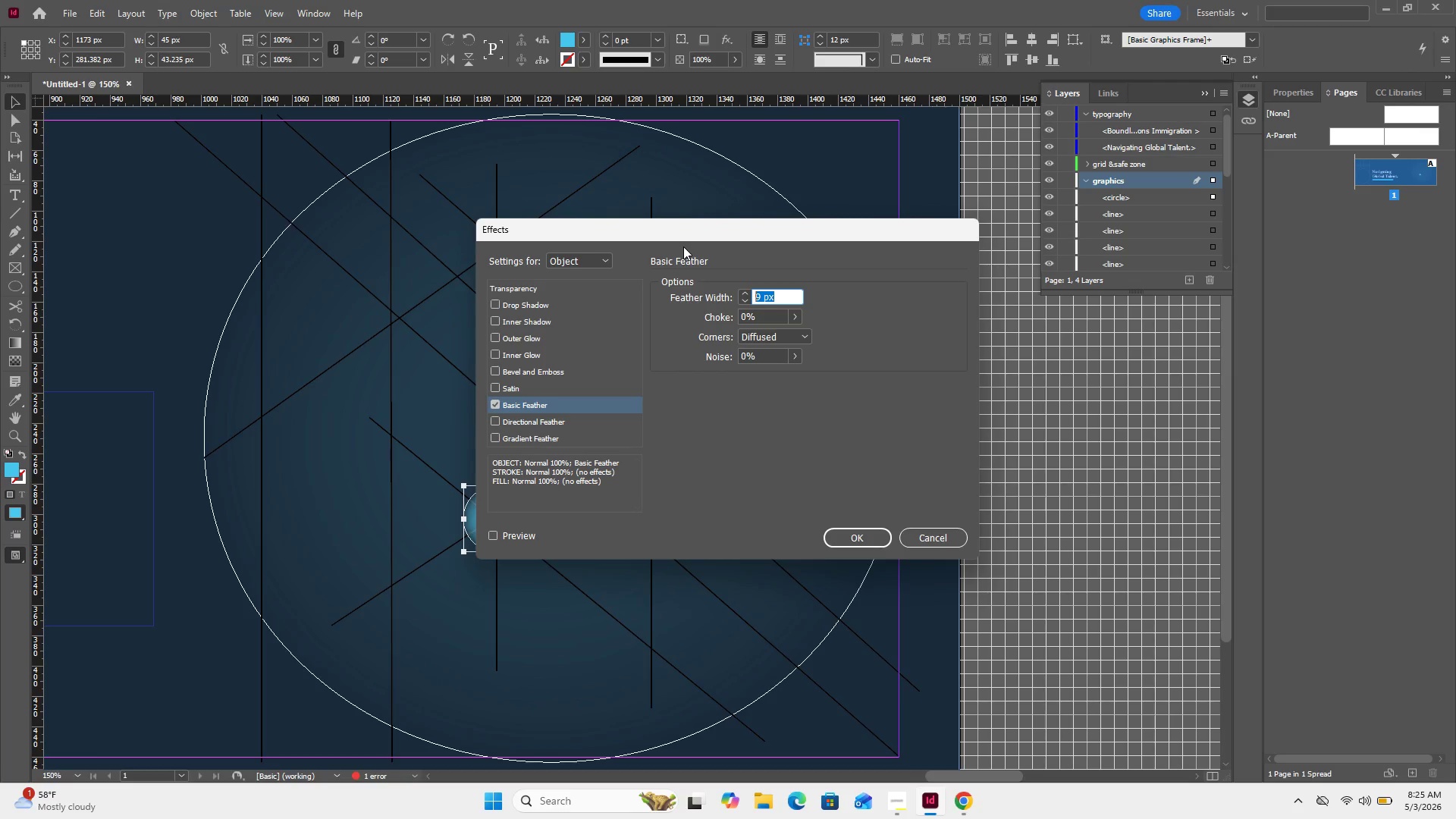 
wait(7.27)
 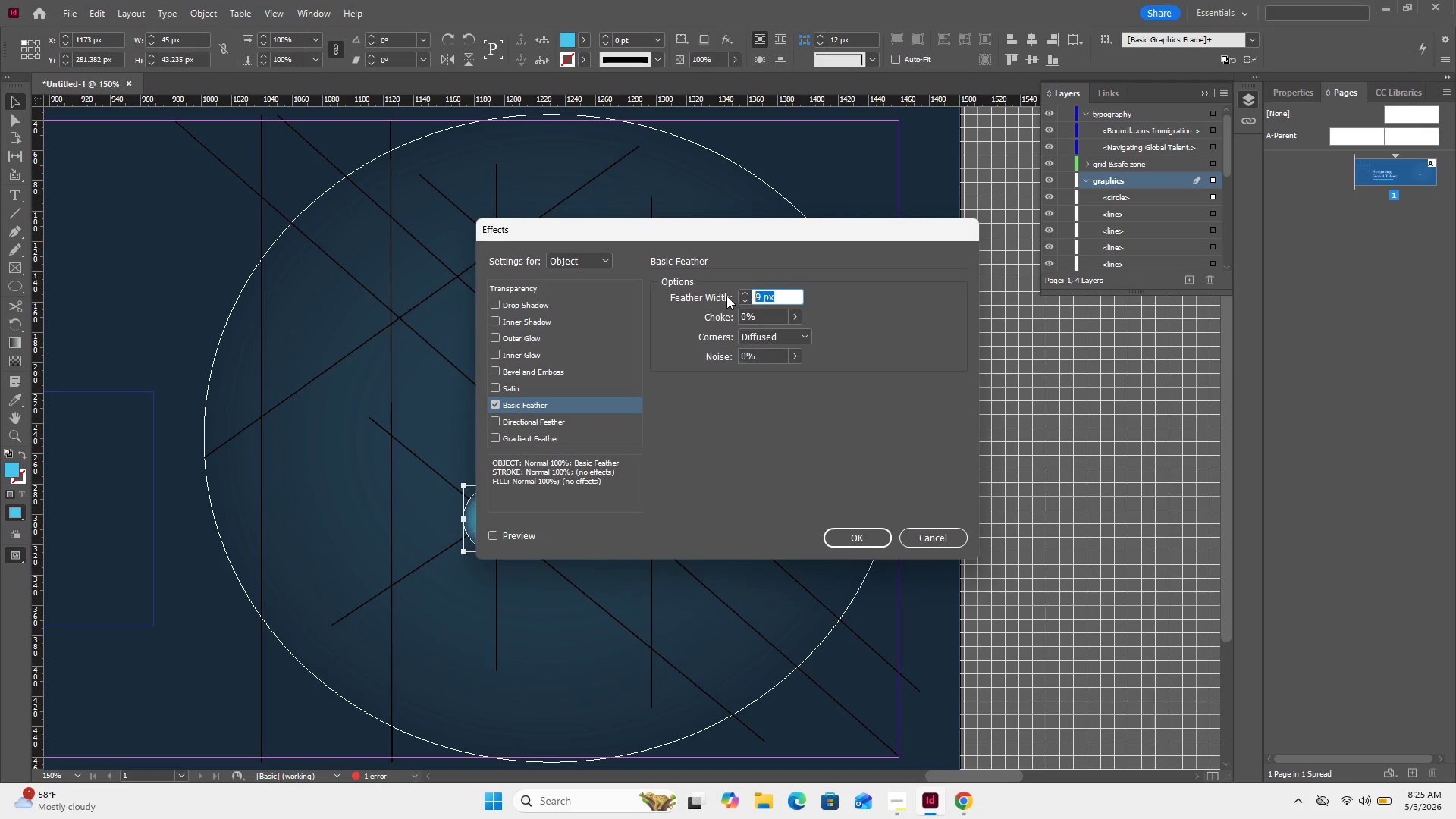 
key(Numpad1)
 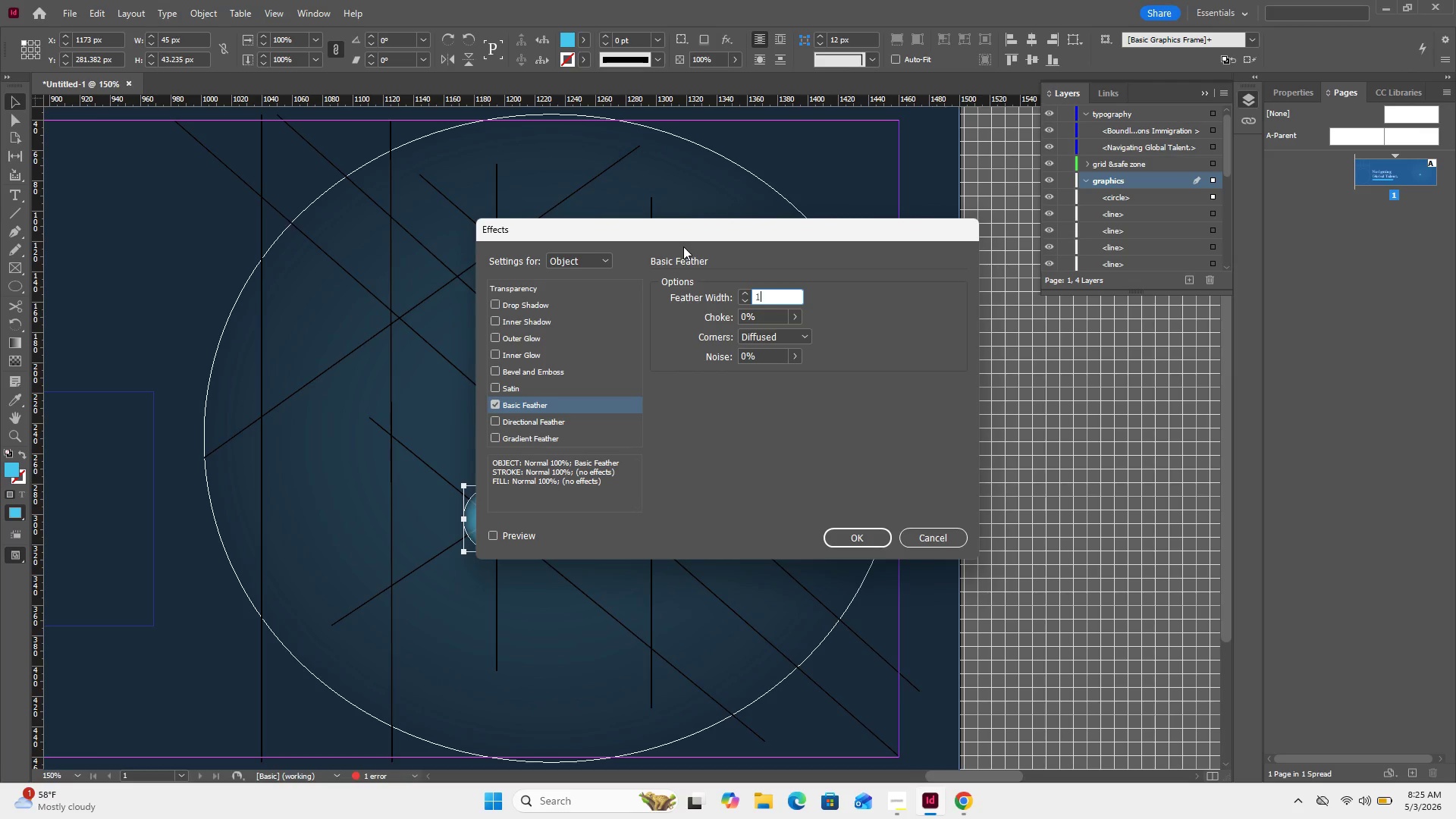 
key(Numpad5)
 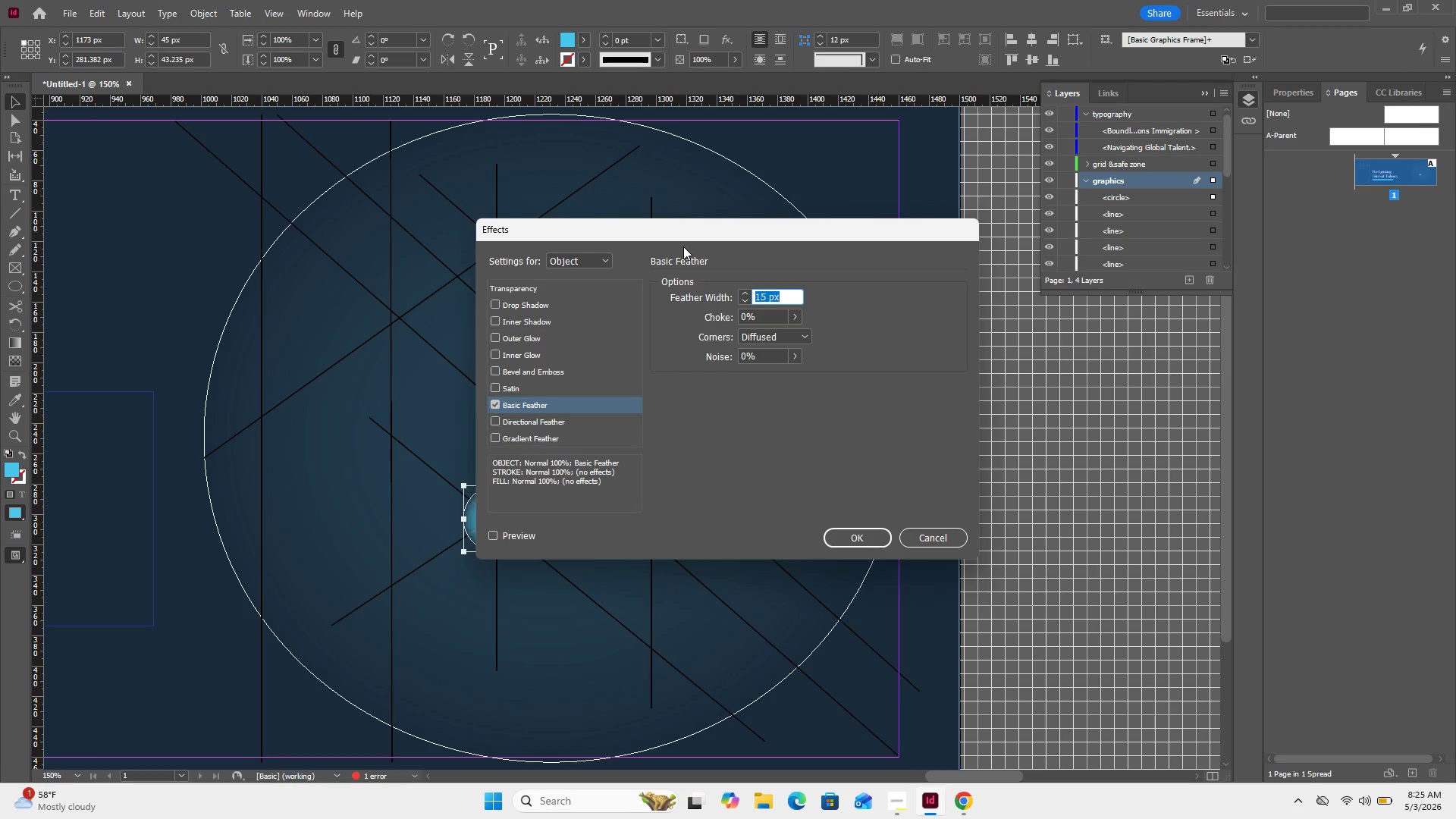 
key(Enter)
 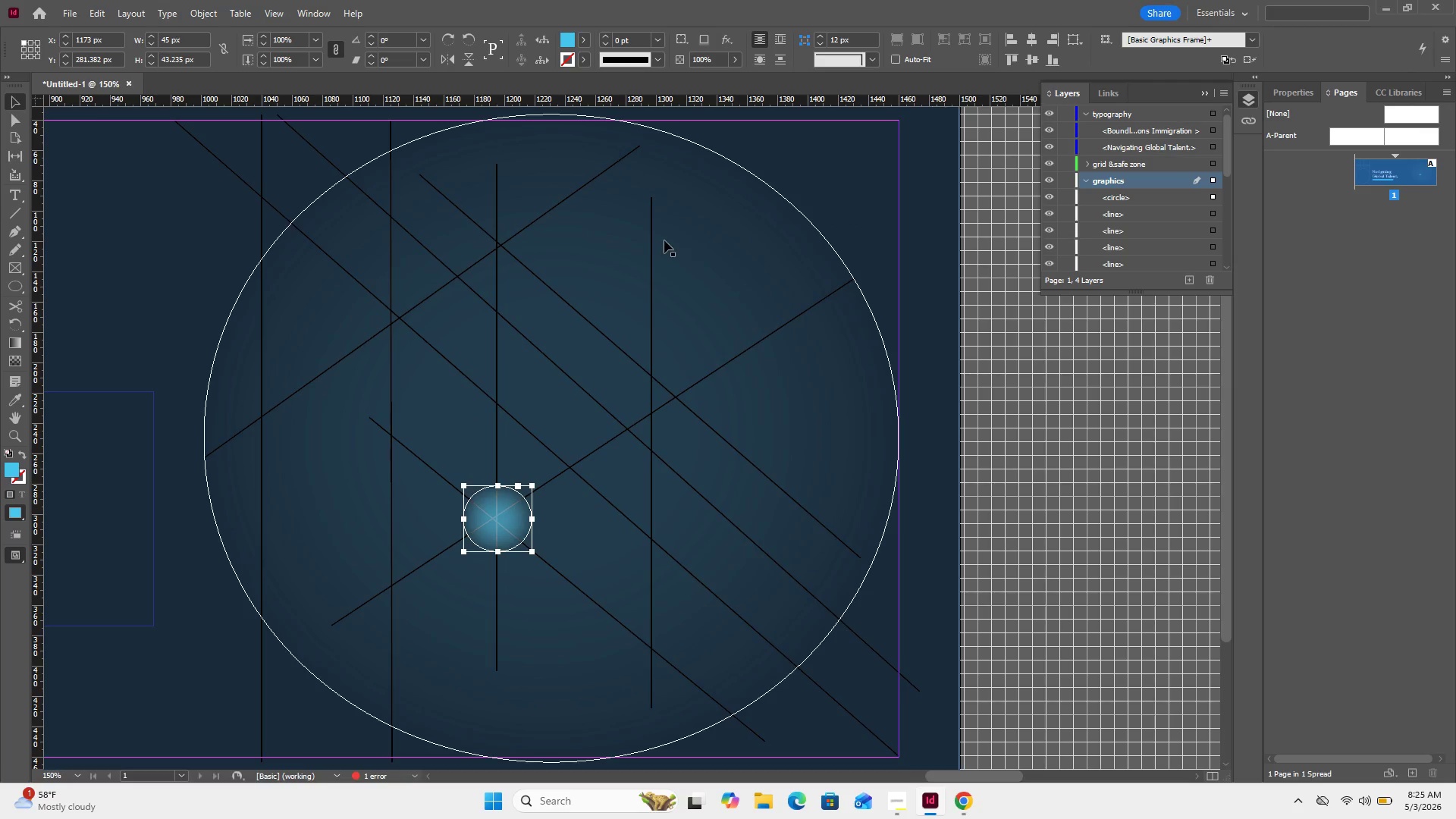 
left_click([413, 290])
 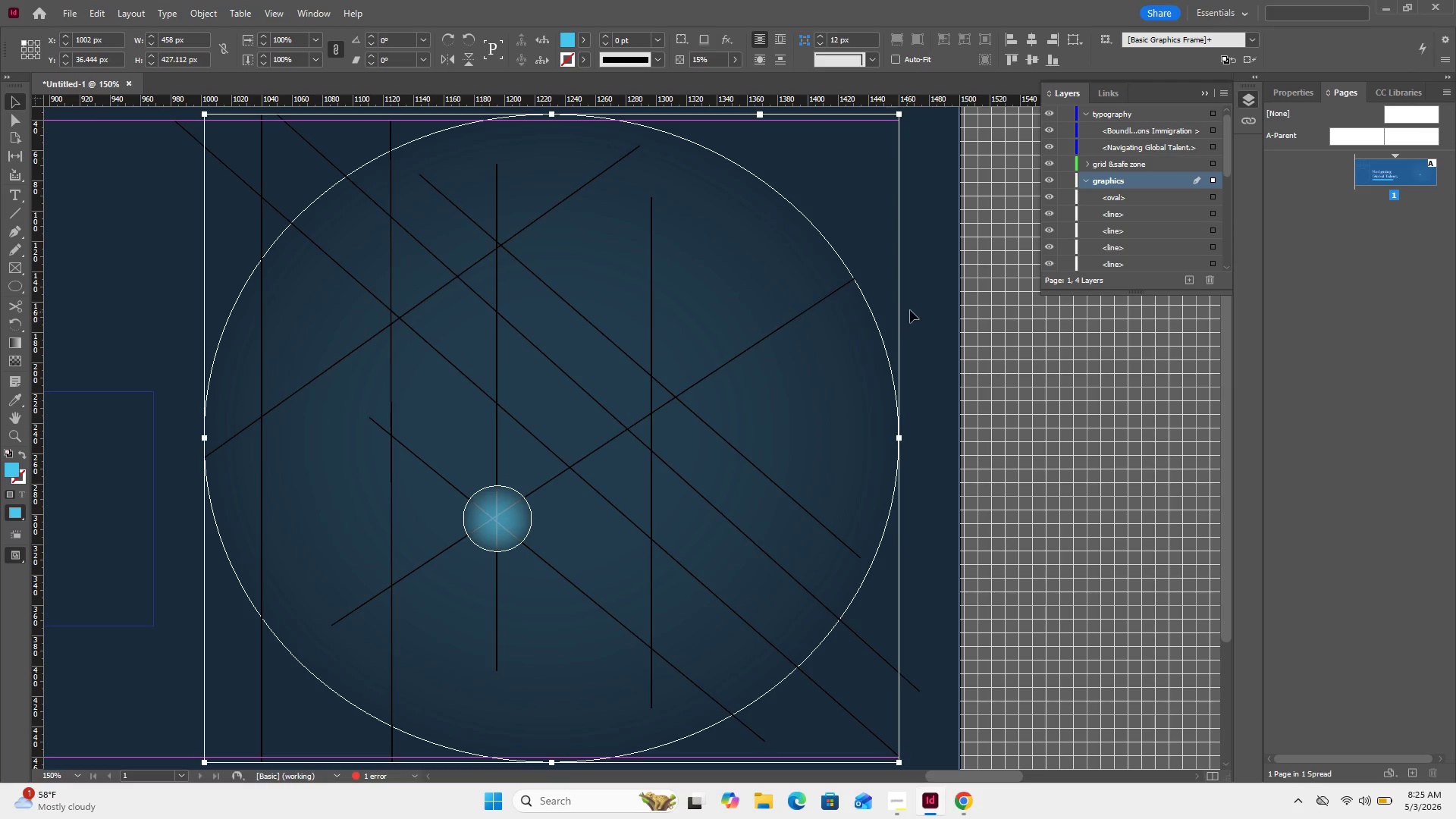 
left_click([915, 309])
 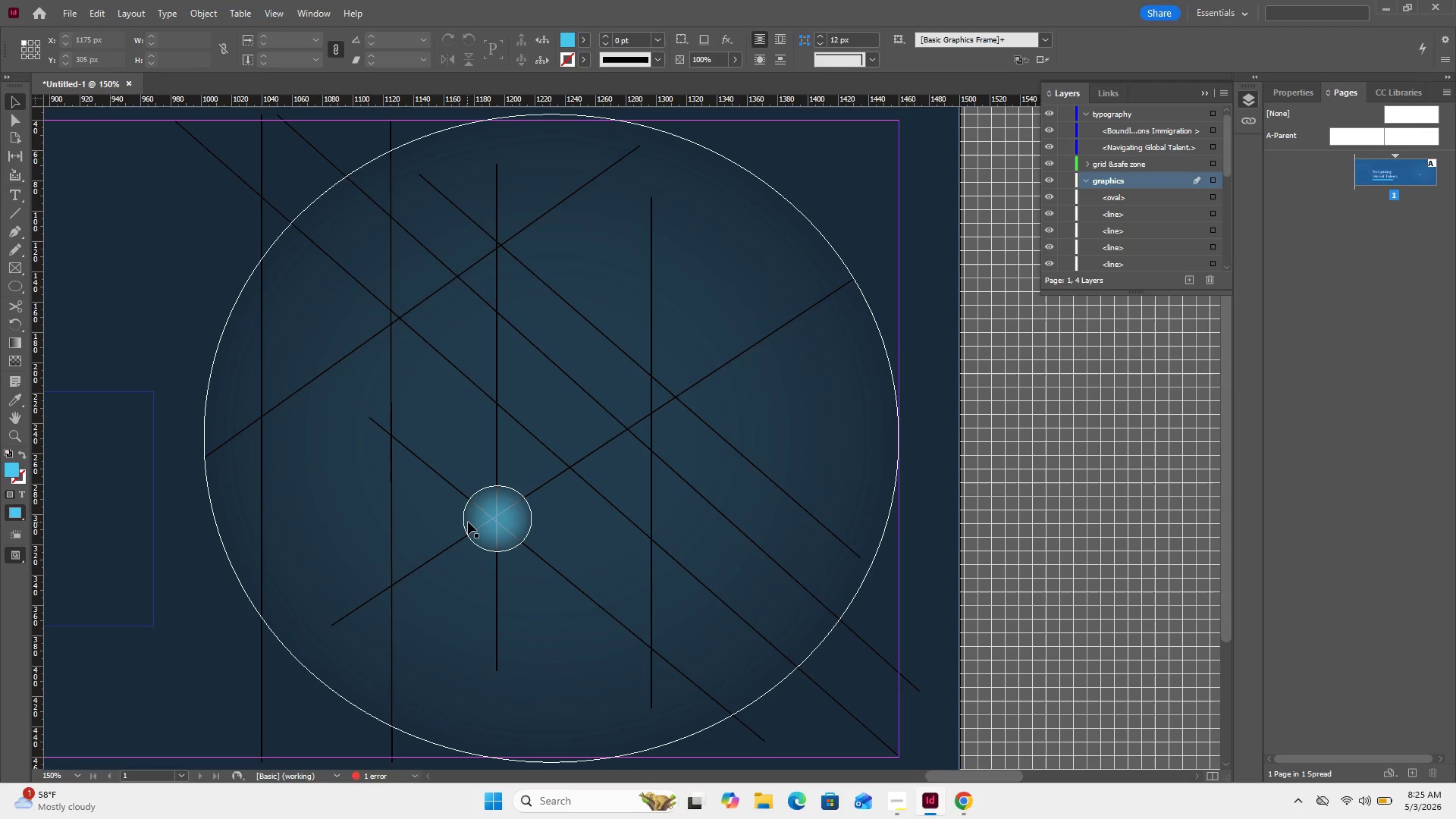 
left_click([497, 522])
 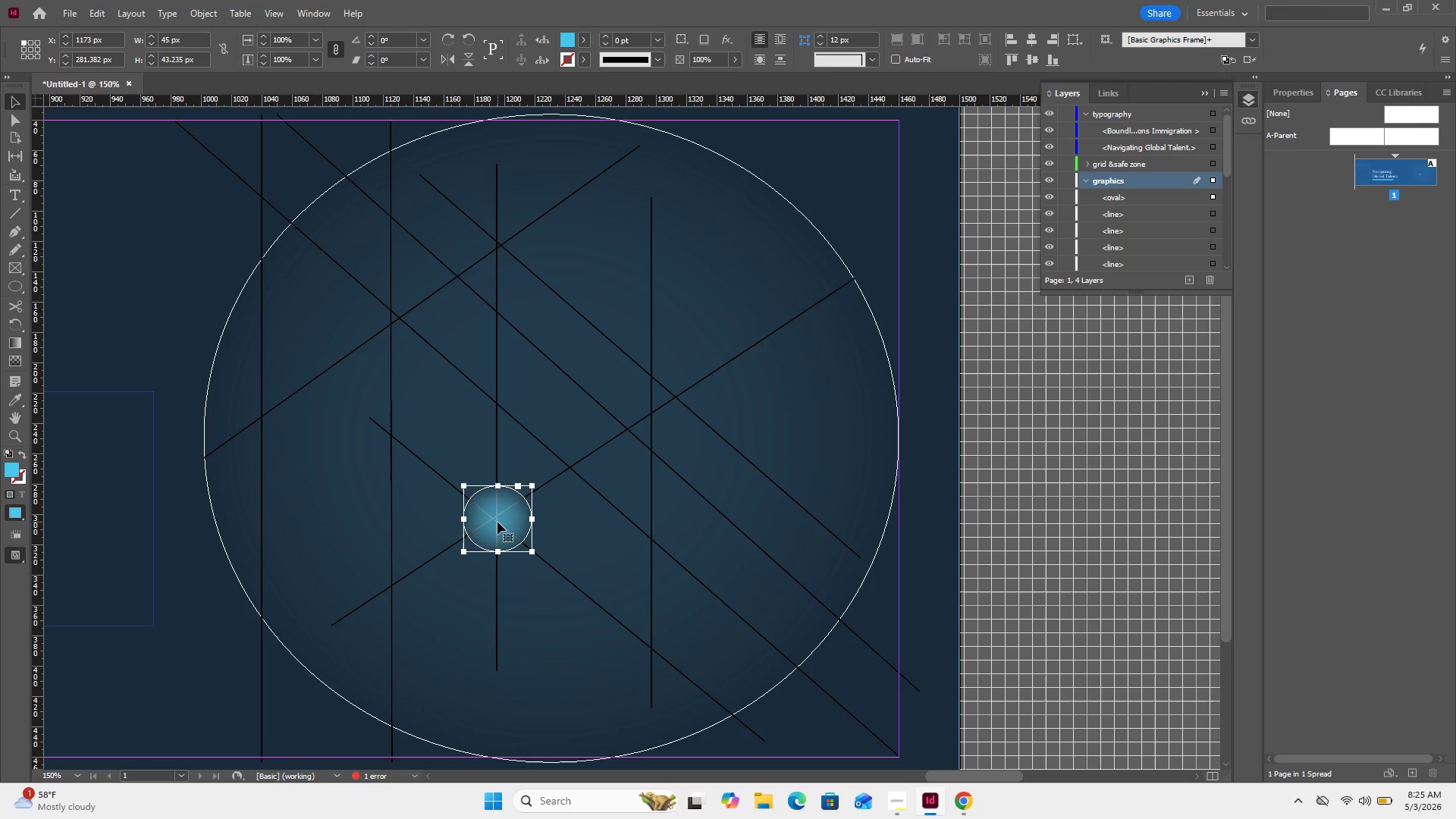 
key(Control+C)
 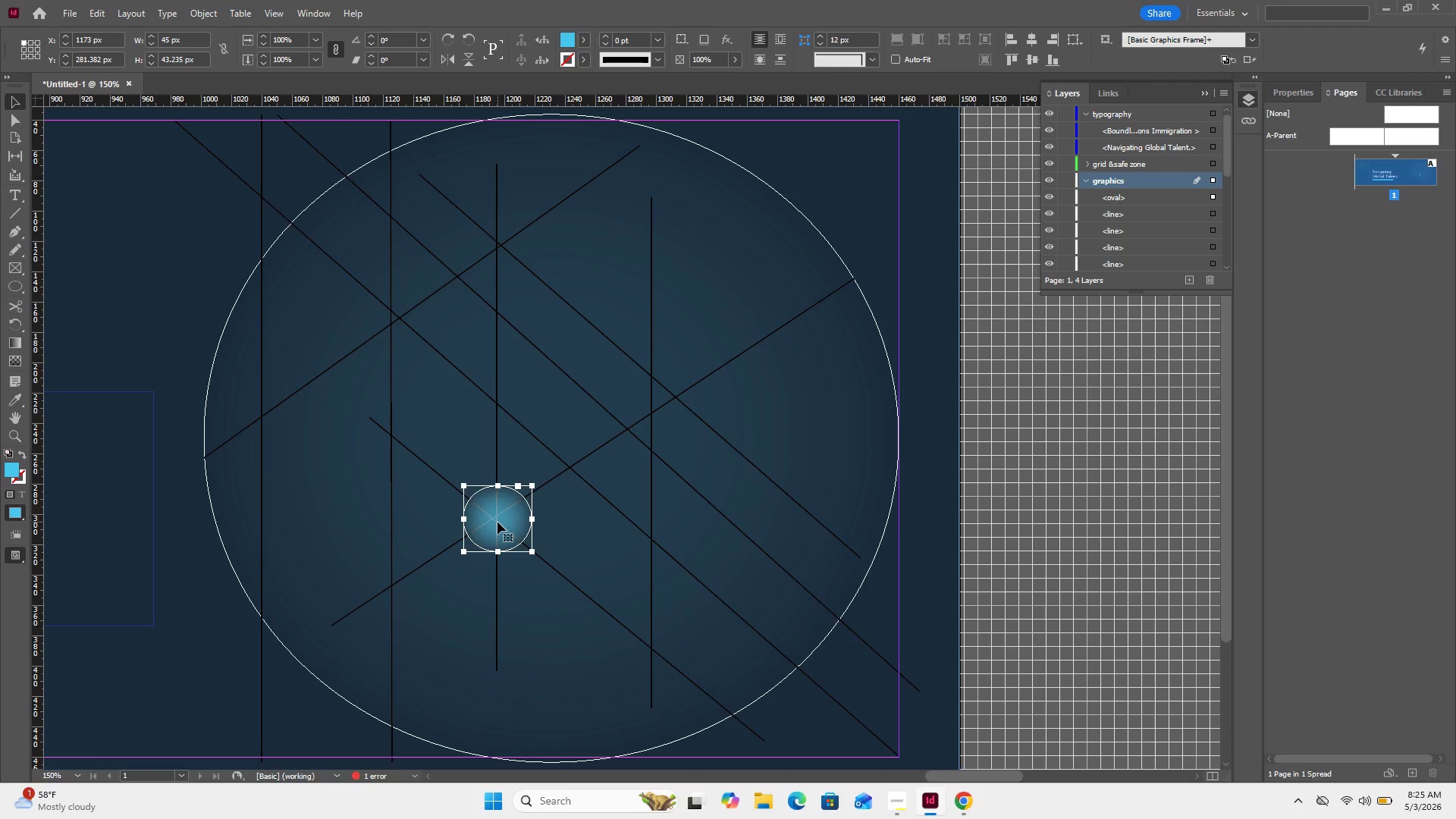 
key(Control+V)
 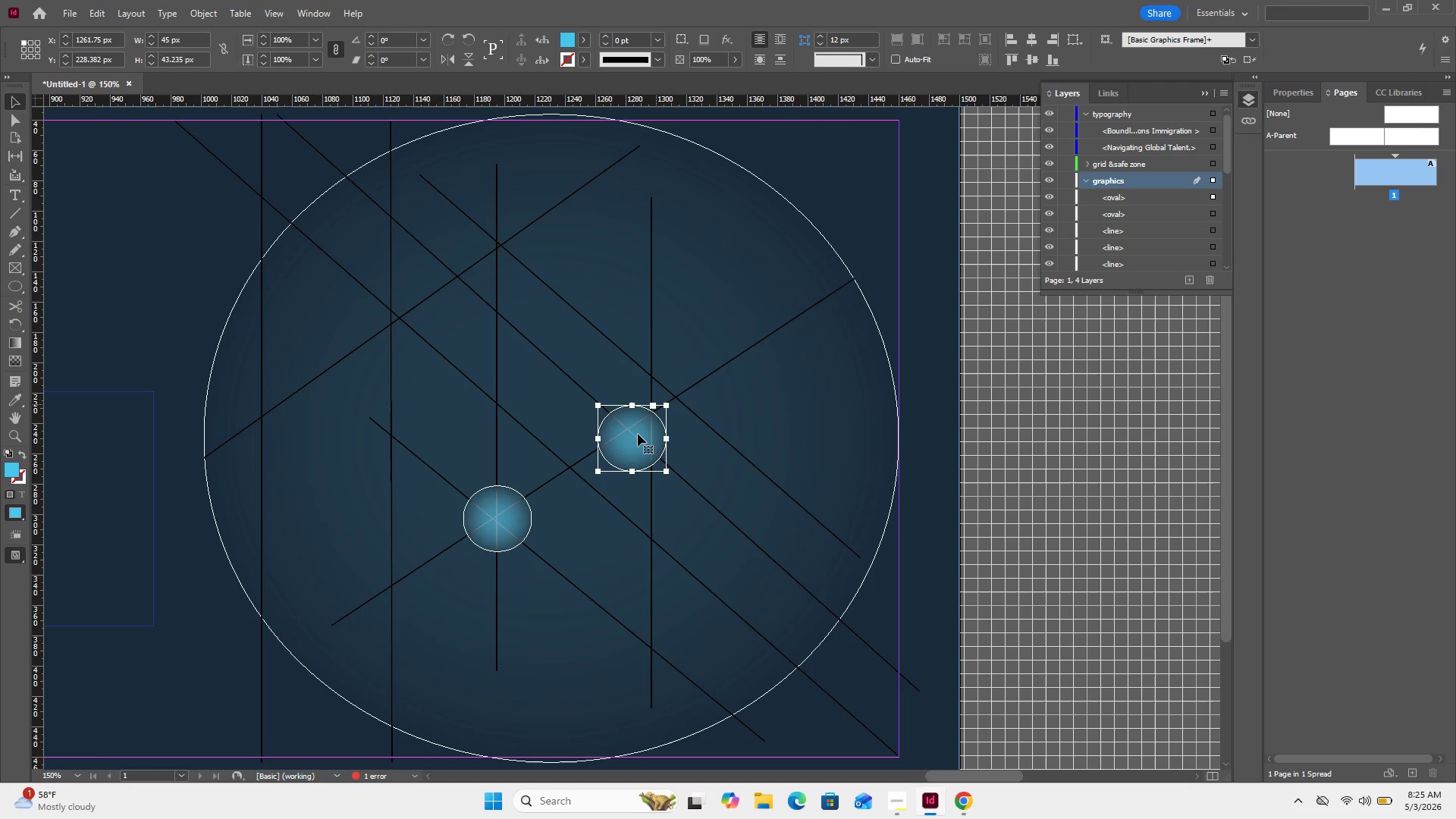 
key(Control+Space)
 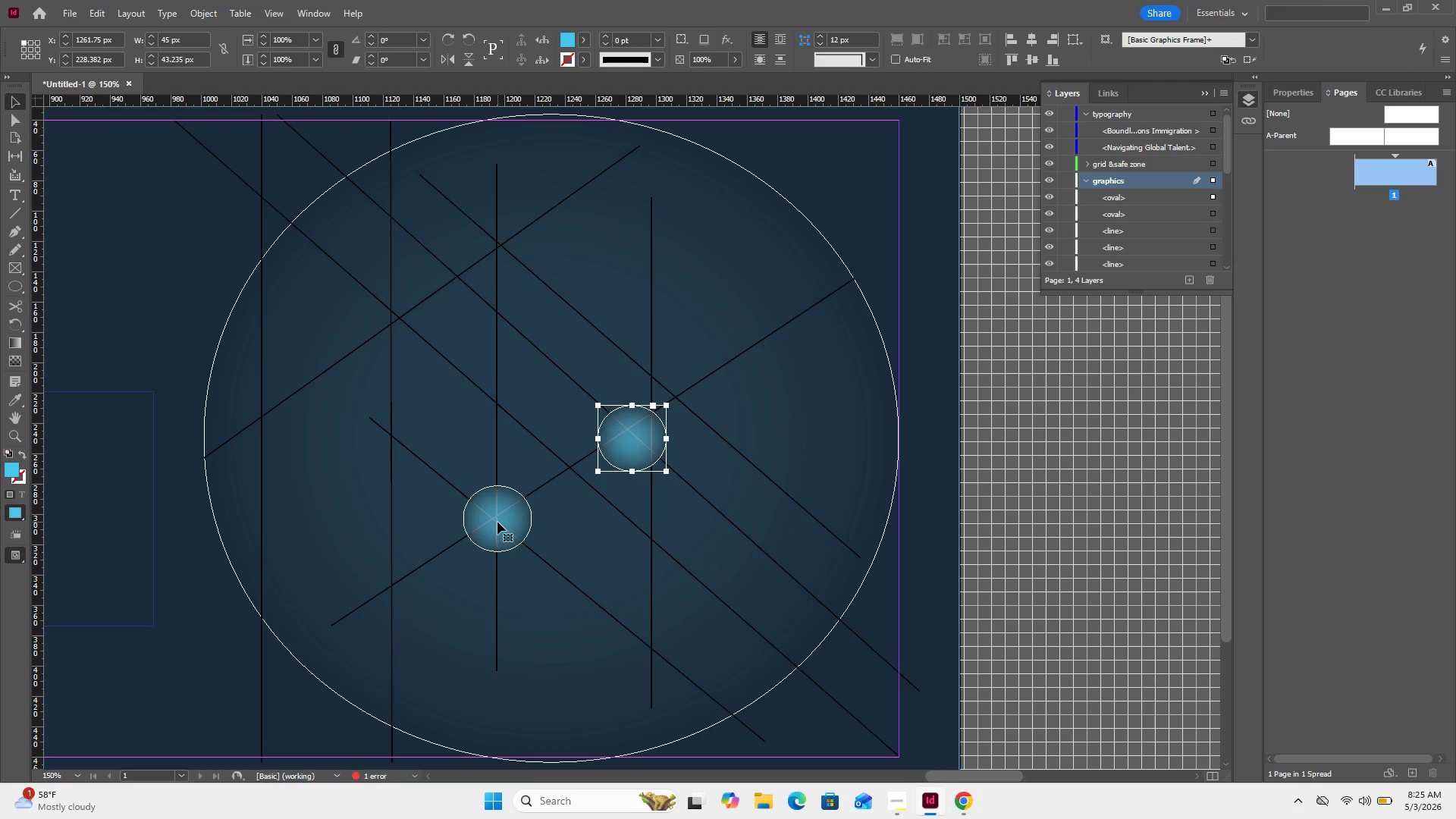 
left_click_drag(start_coordinate=[640, 442], to_coordinate=[532, 249])
 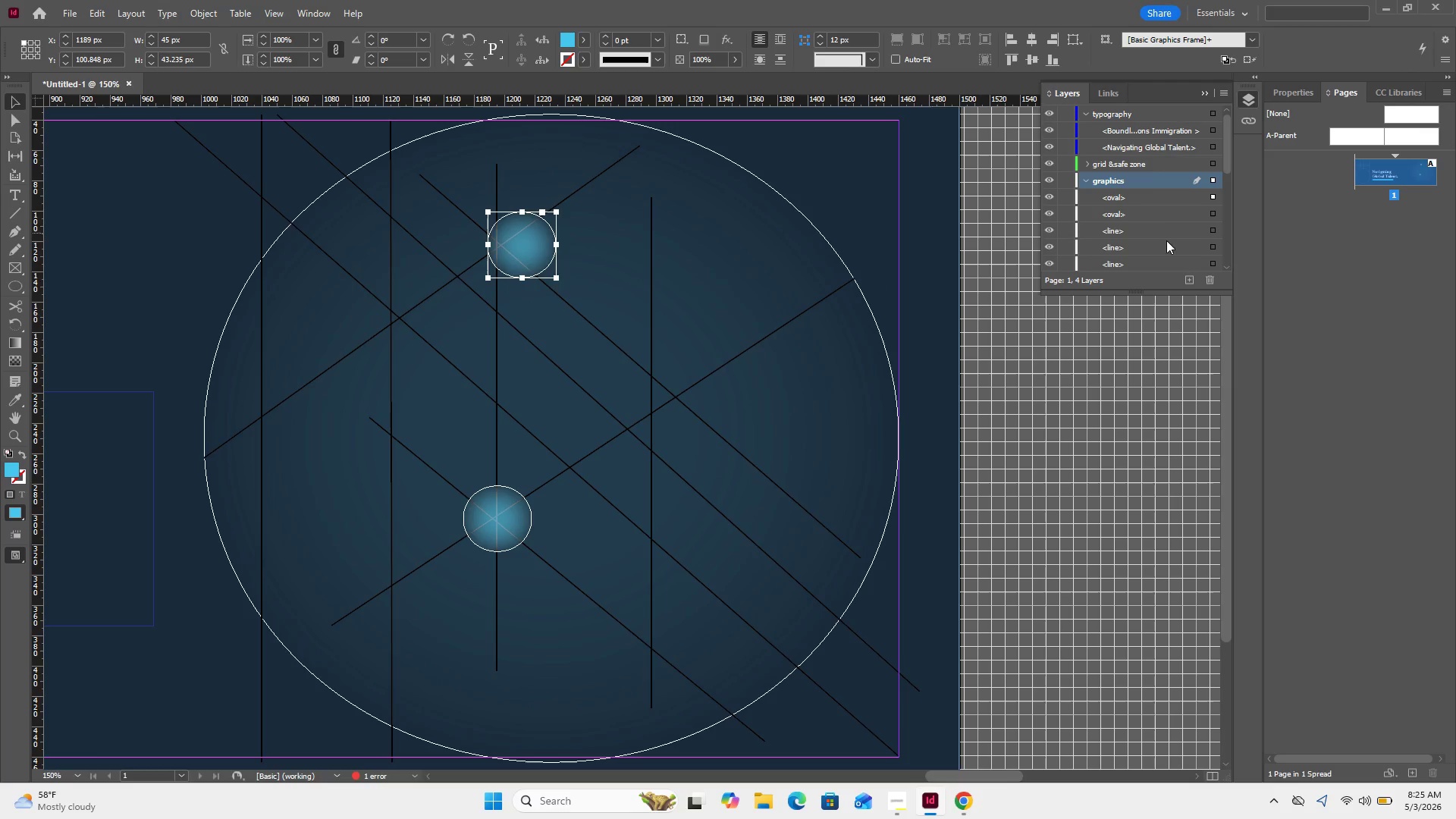 
wait(8.7)
 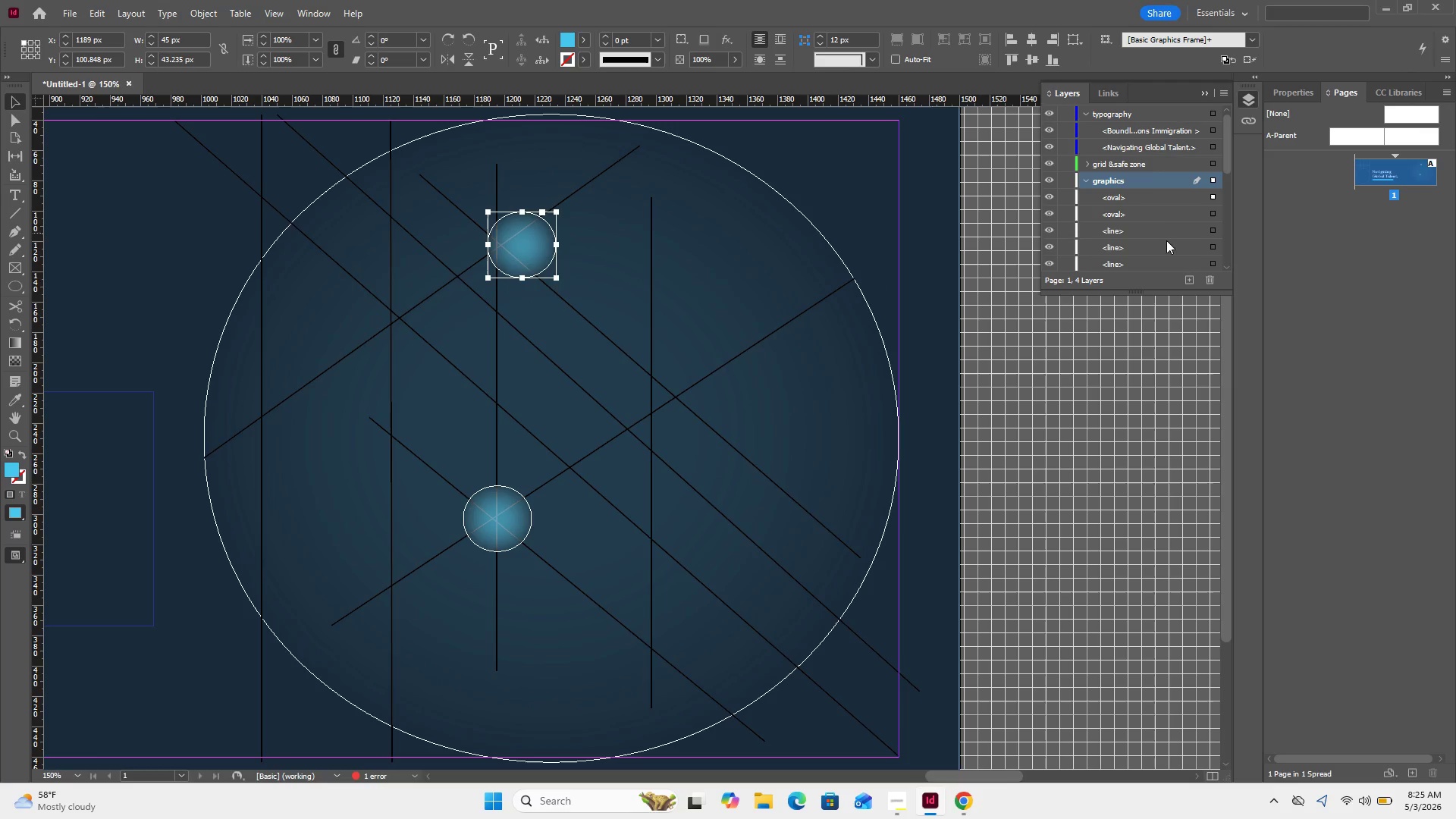 
left_click_drag(start_coordinate=[1225, 147], to_coordinate=[1232, 165])
 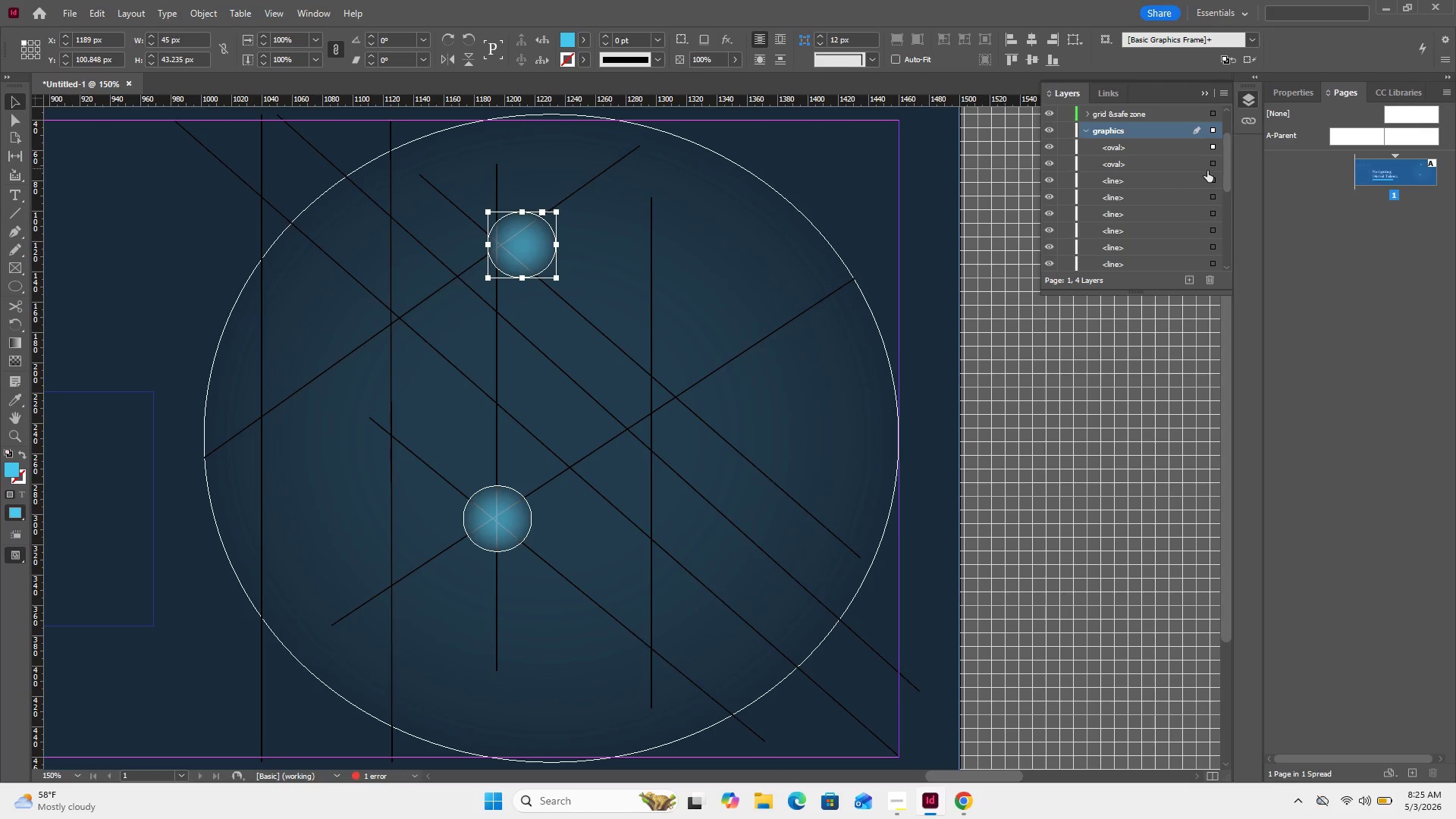 
left_click([1212, 180])
 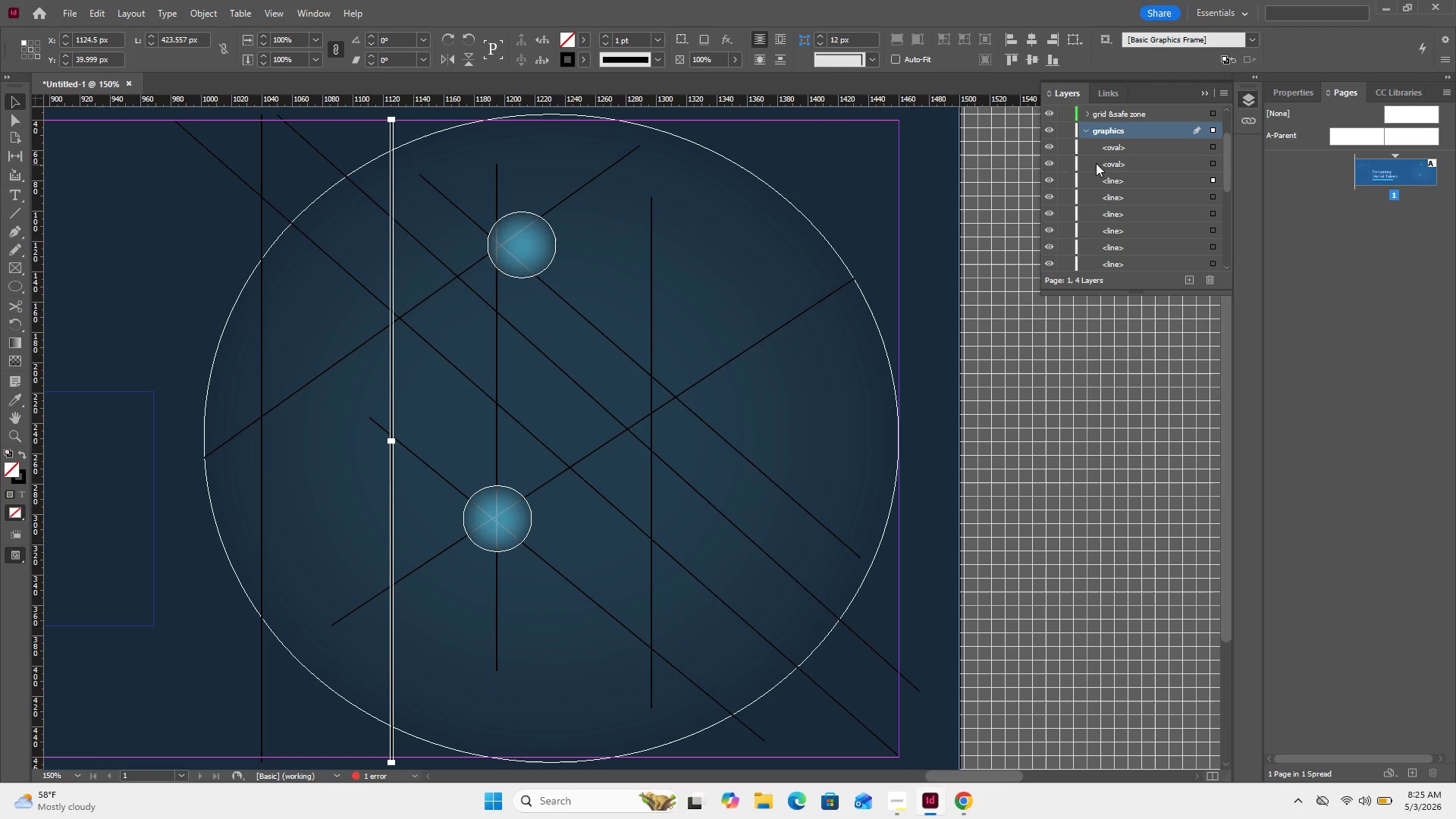 
left_click([1065, 146])
 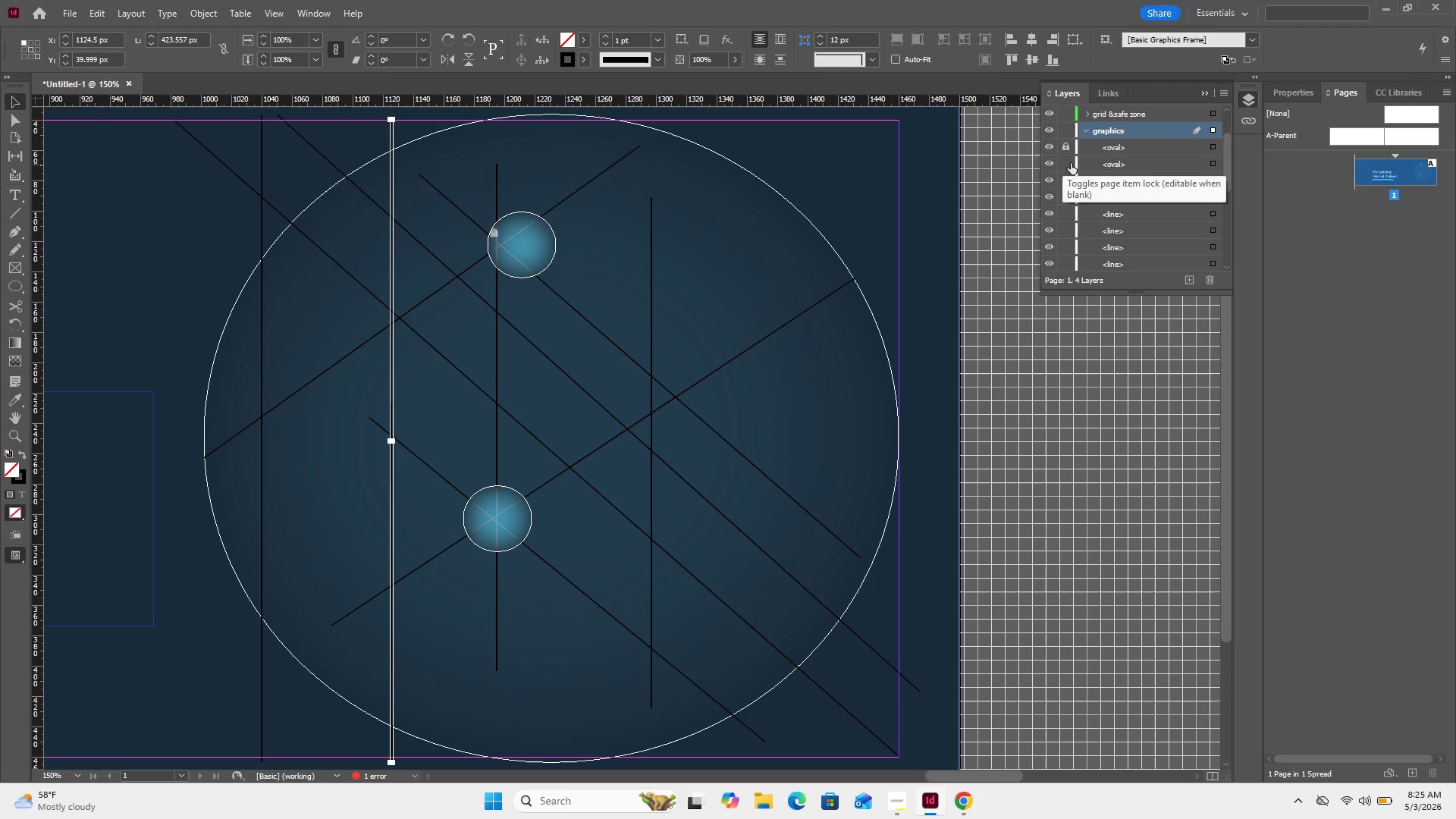 
left_click([1070, 162])
 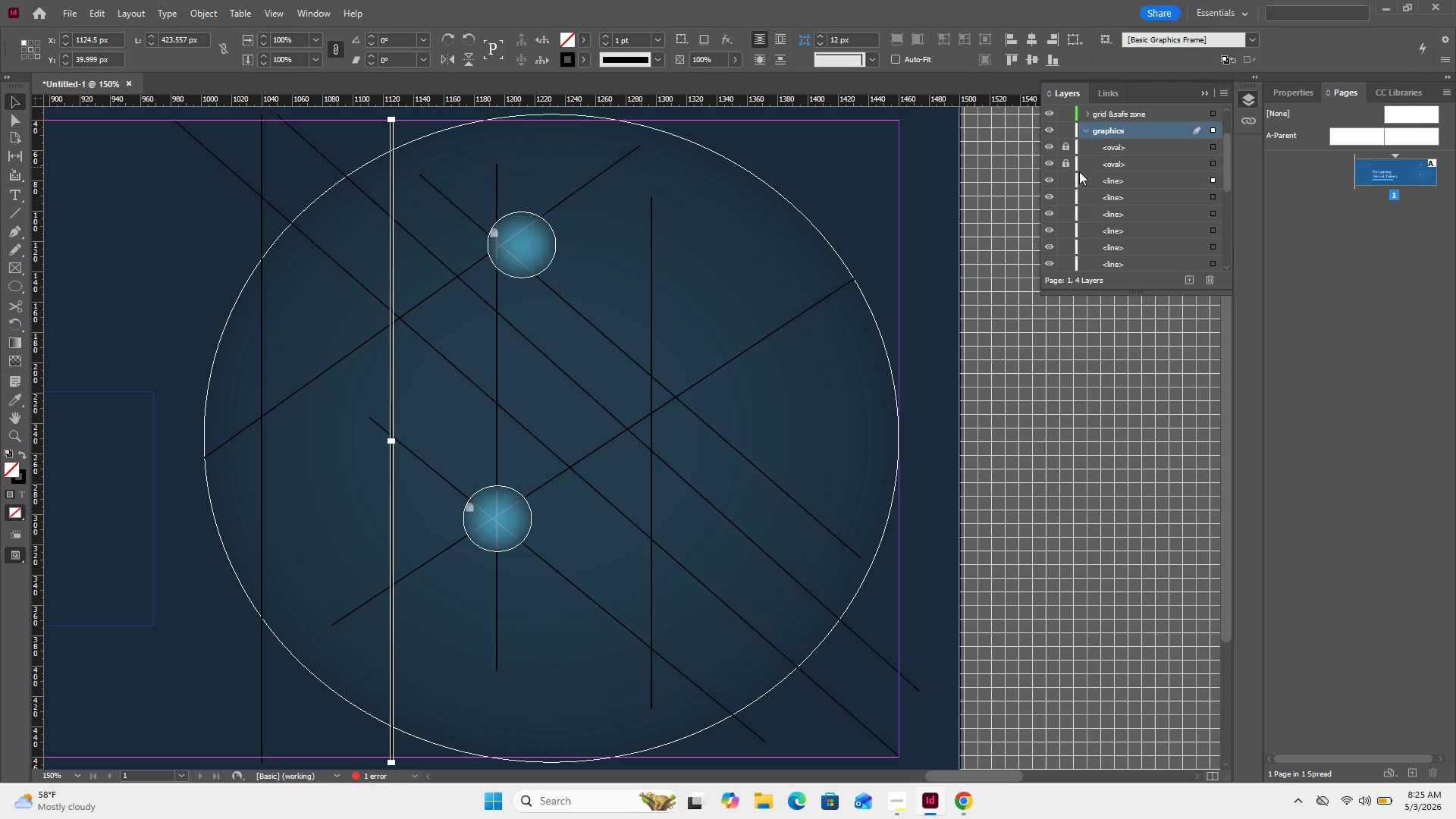 
scroll: coordinate [1075, 215], scroll_direction: down, amount: 10.0
 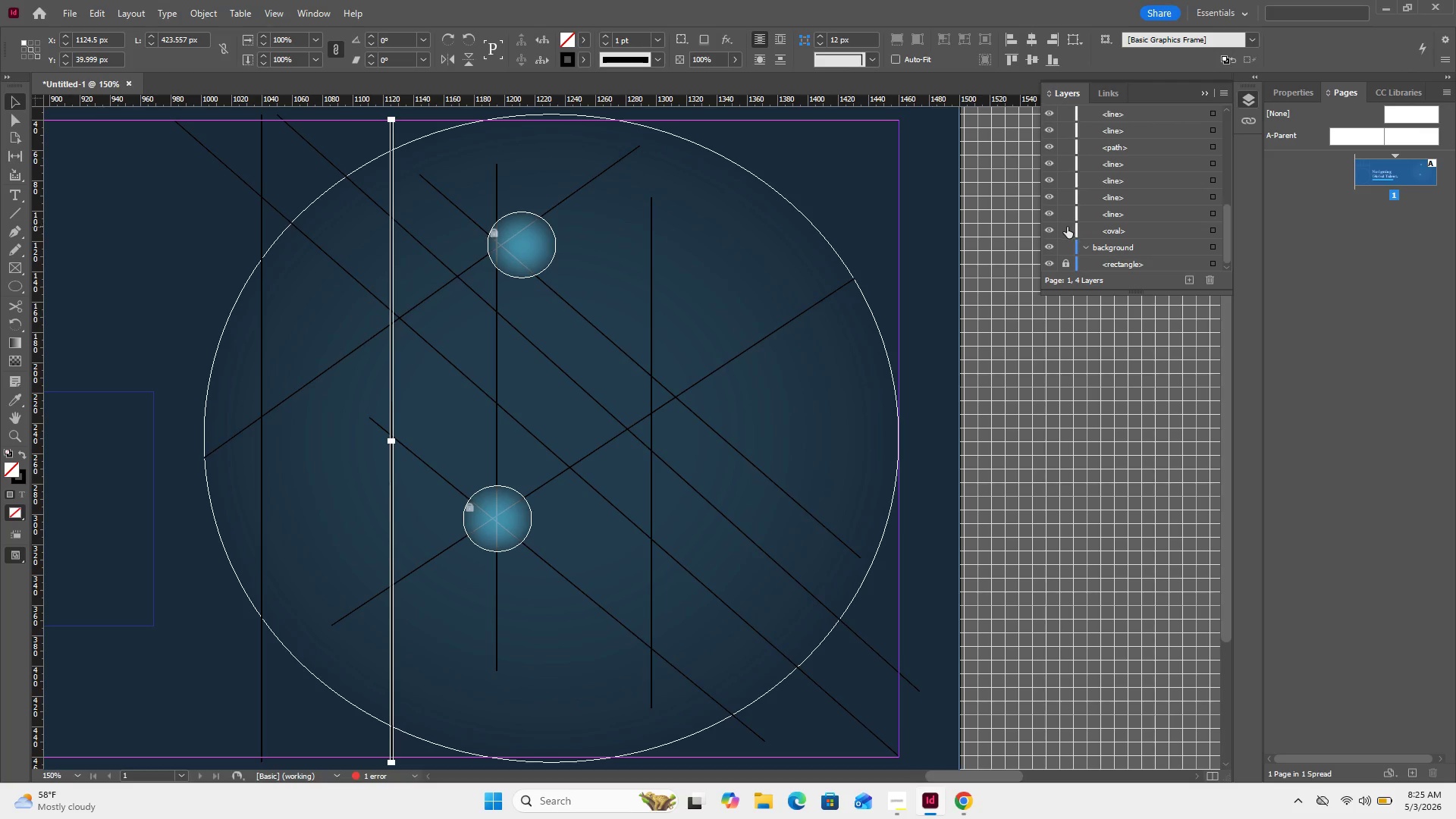 
left_click([1066, 228])
 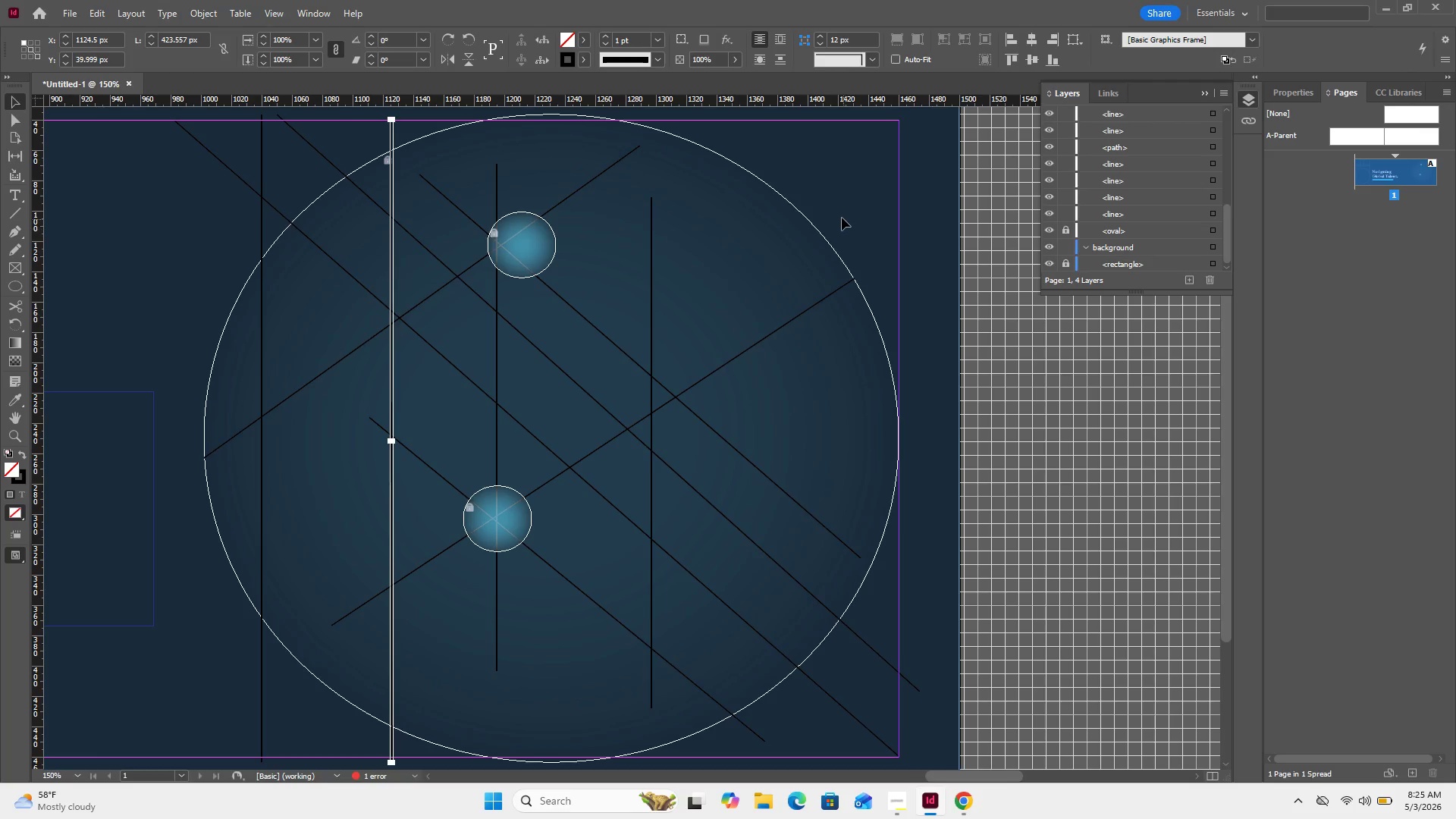 
left_click_drag(start_coordinate=[840, 198], to_coordinate=[242, 598])
 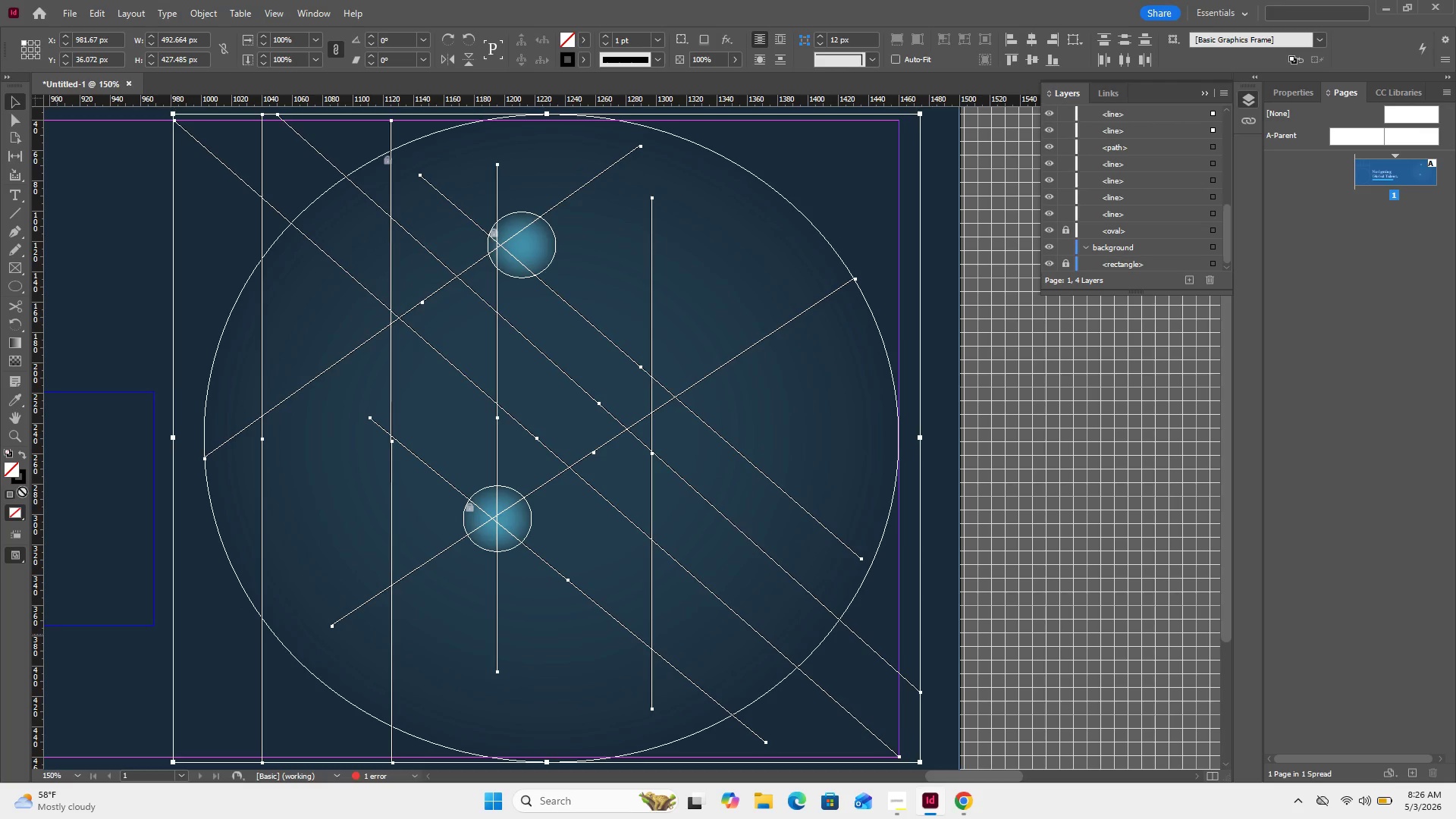 
left_click([27, 476])
 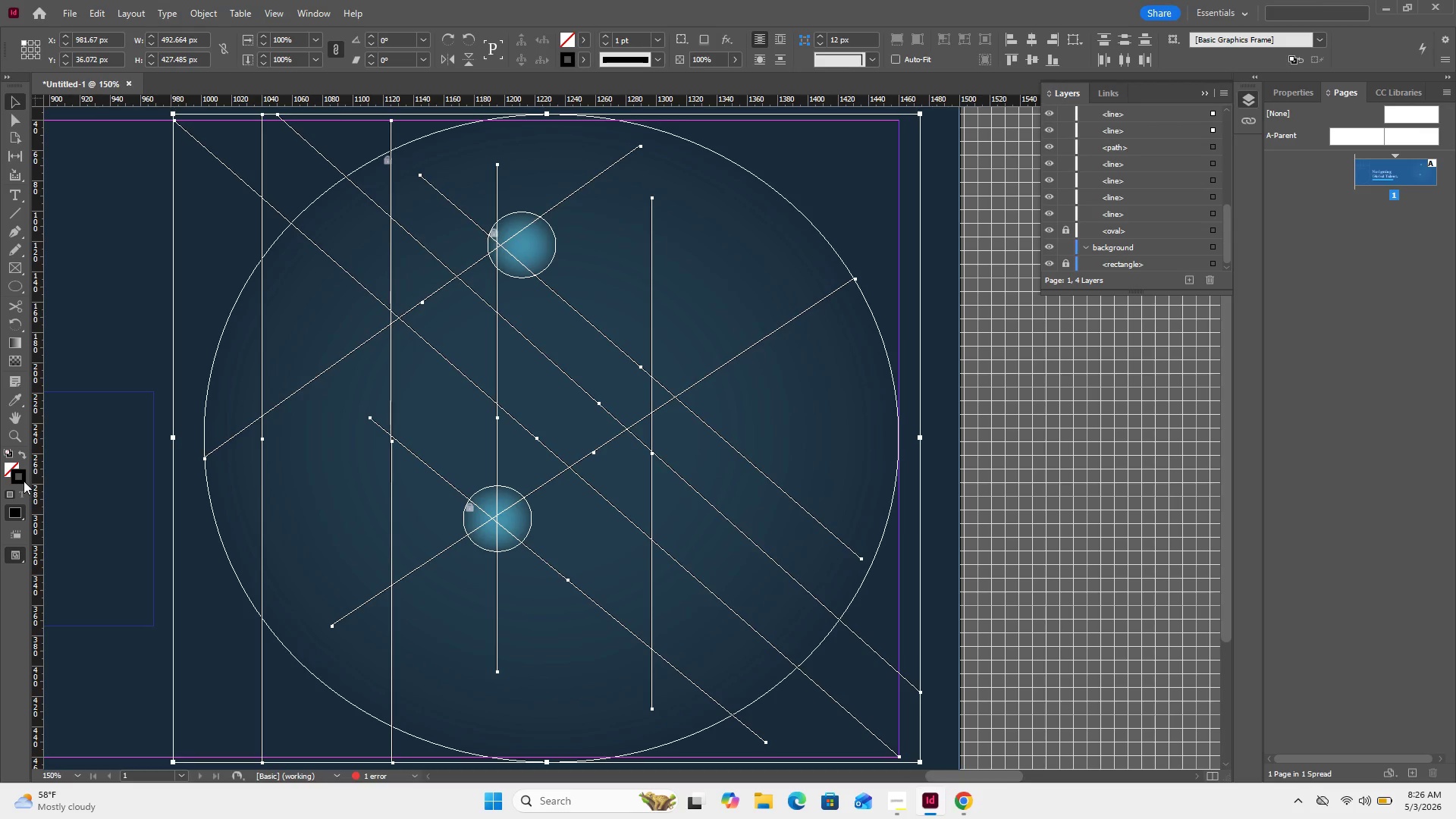 
double_click([24, 481])
 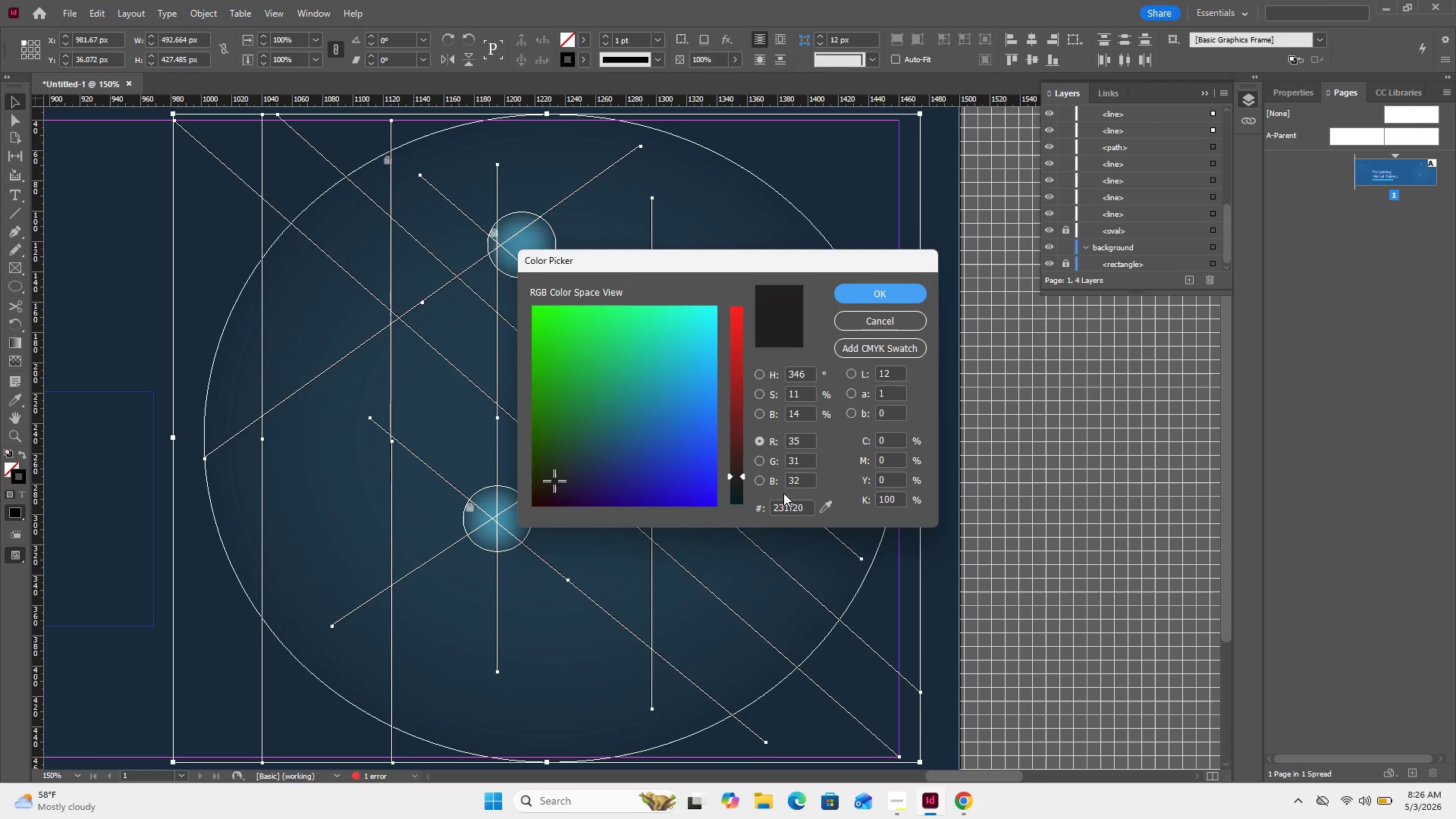 
double_click([783, 508])
 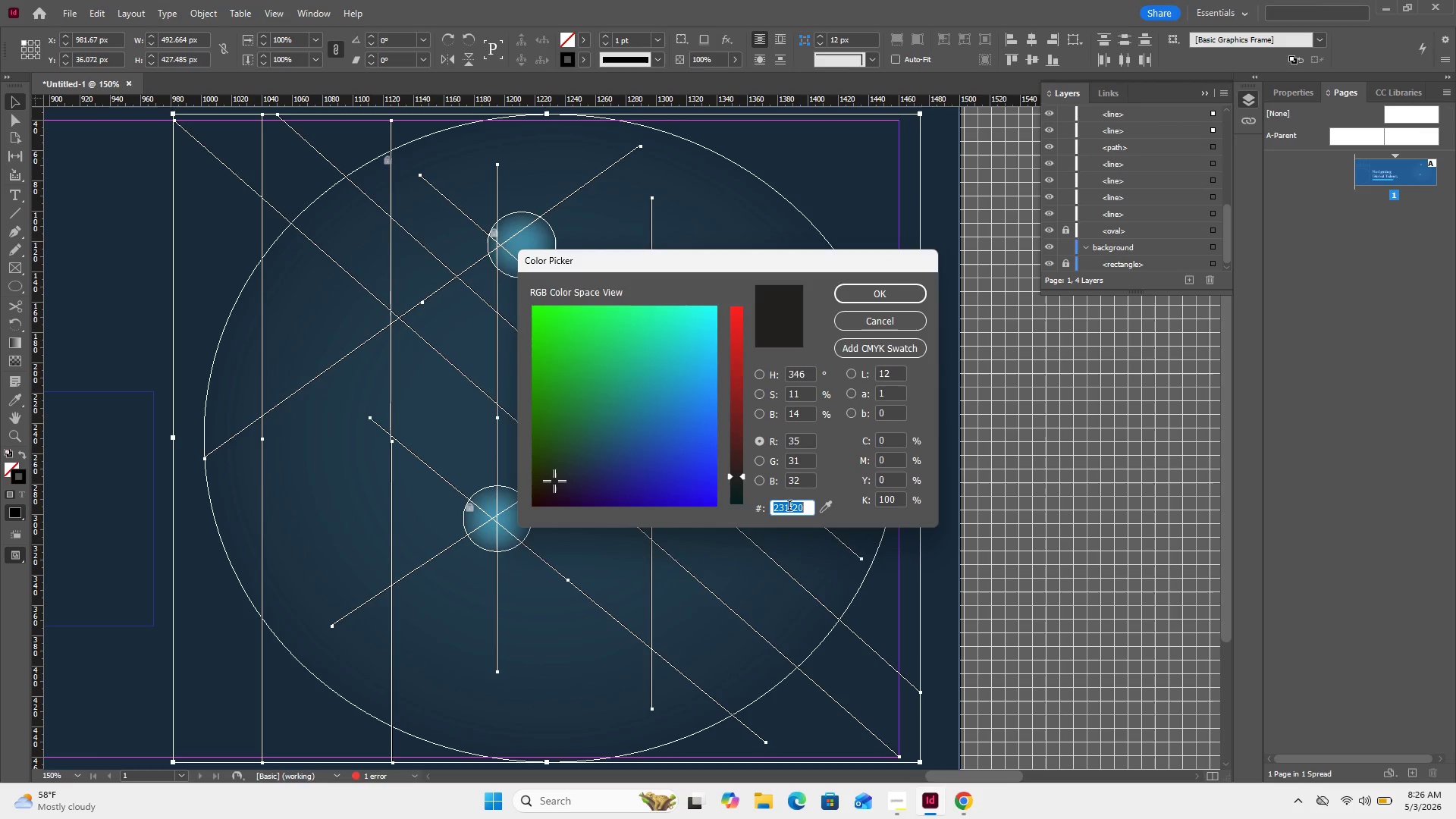 
key(Control+V)
 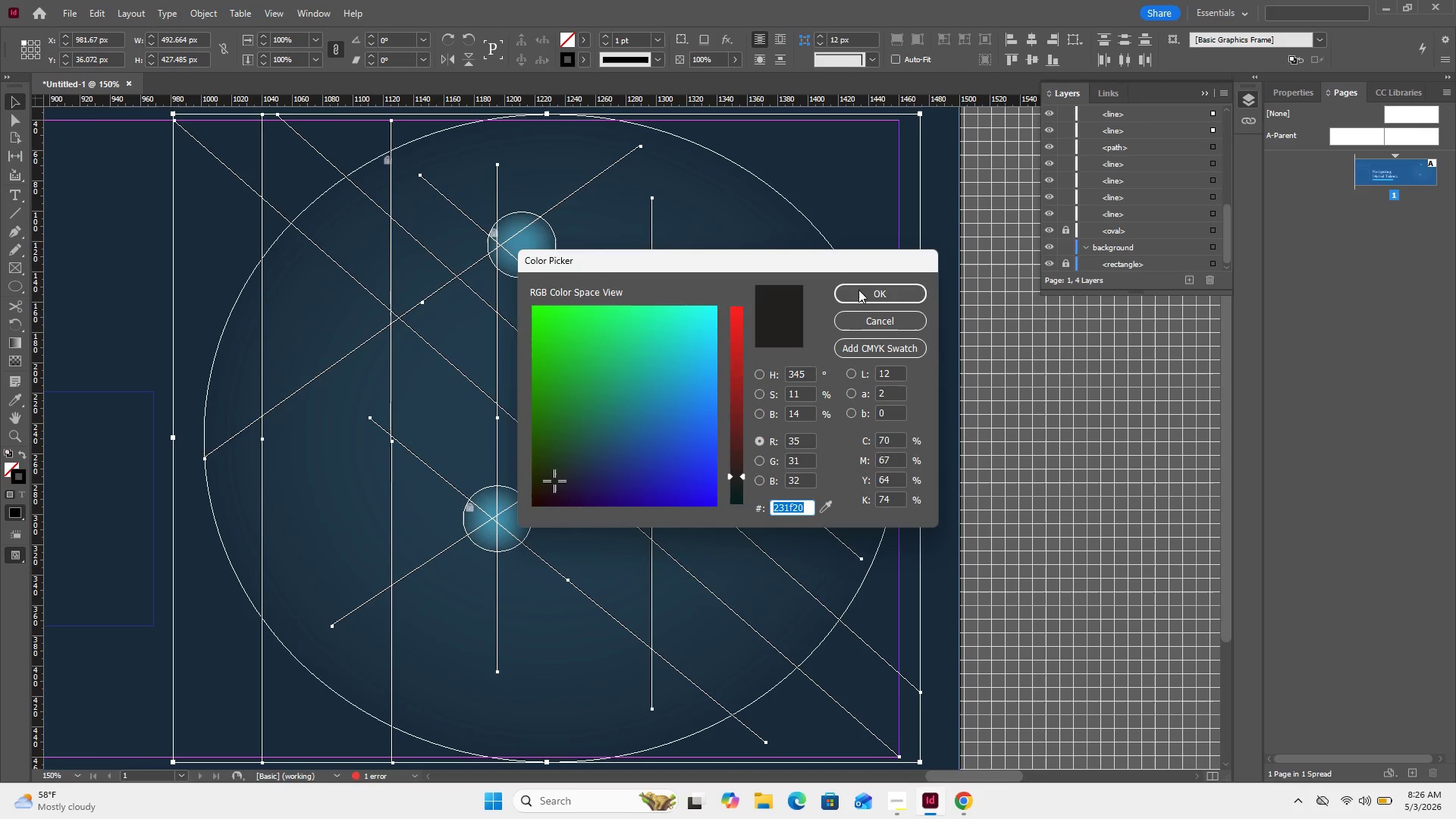 
left_click([862, 300])
 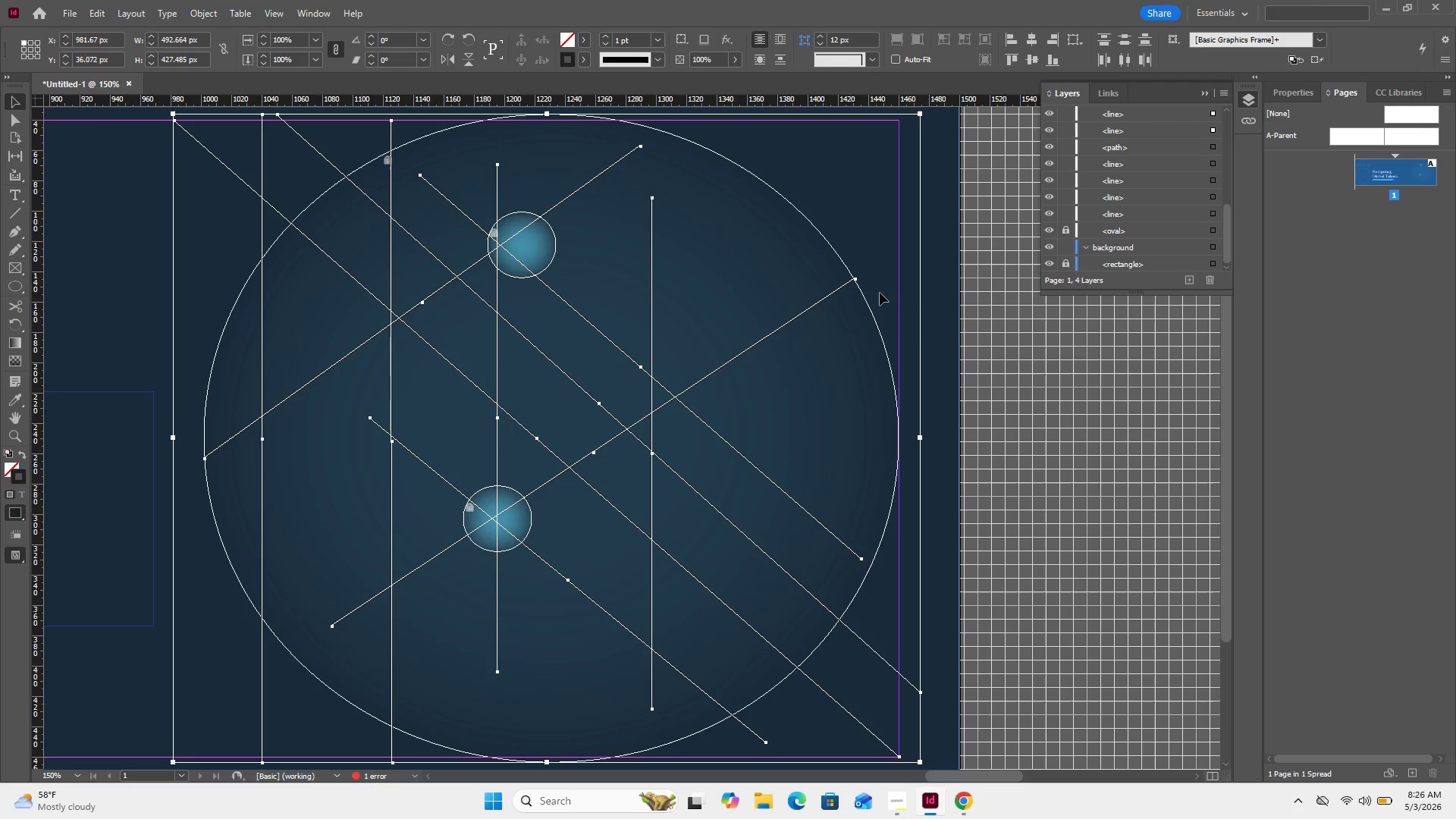 
left_click([894, 284])
 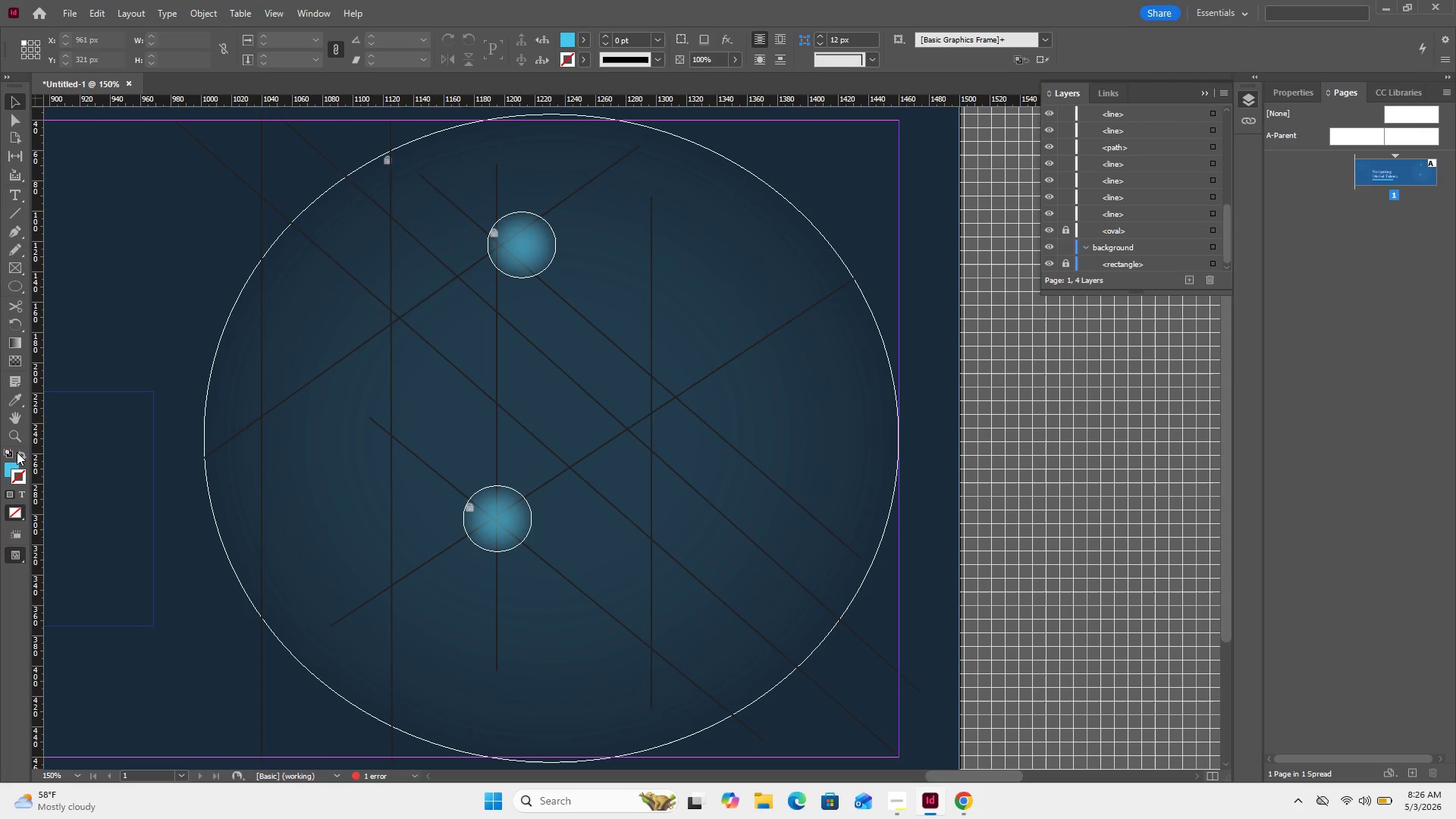 
wait(5.72)
 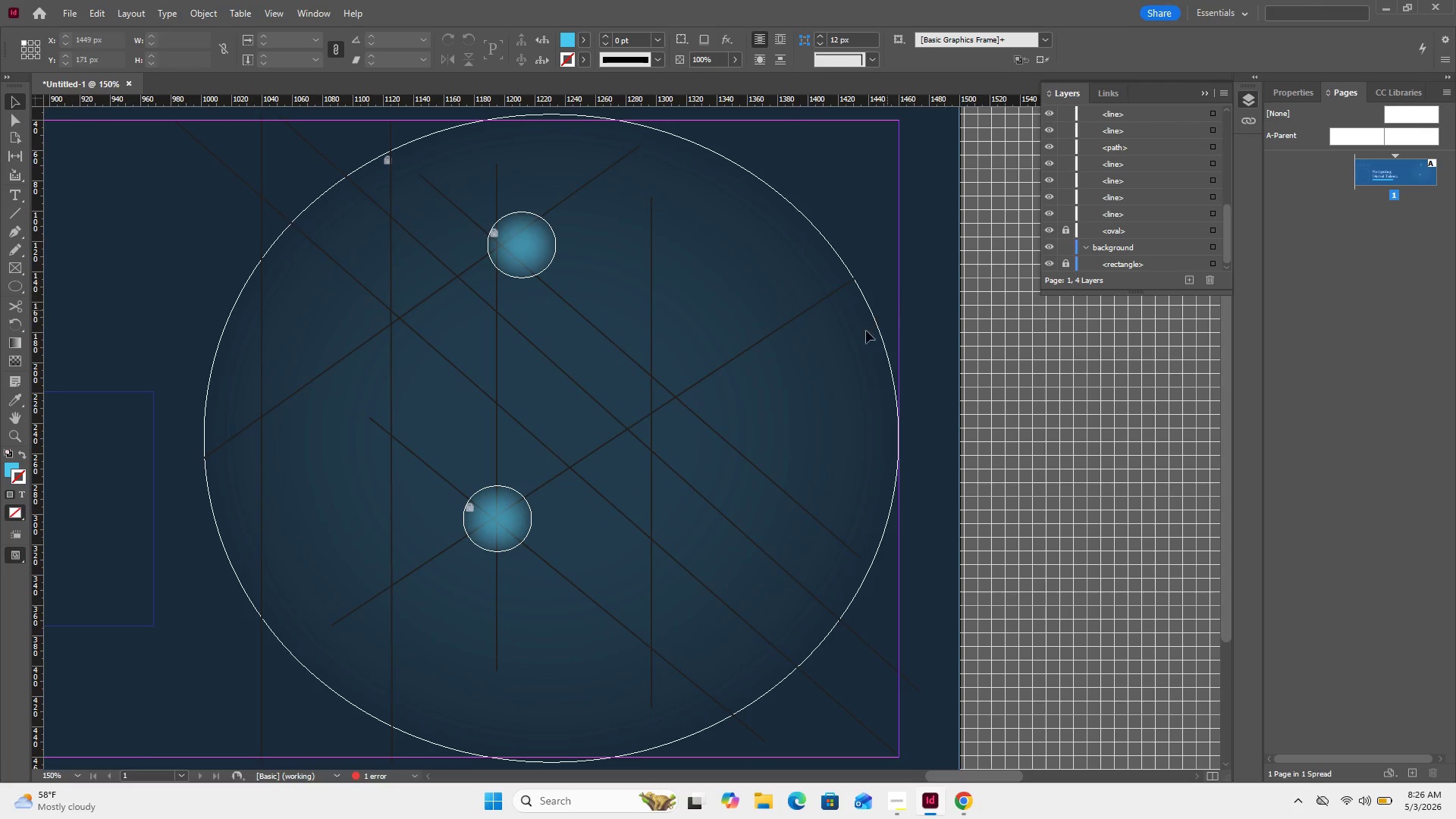 
left_click_drag(start_coordinate=[243, 166], to_coordinate=[801, 717])
 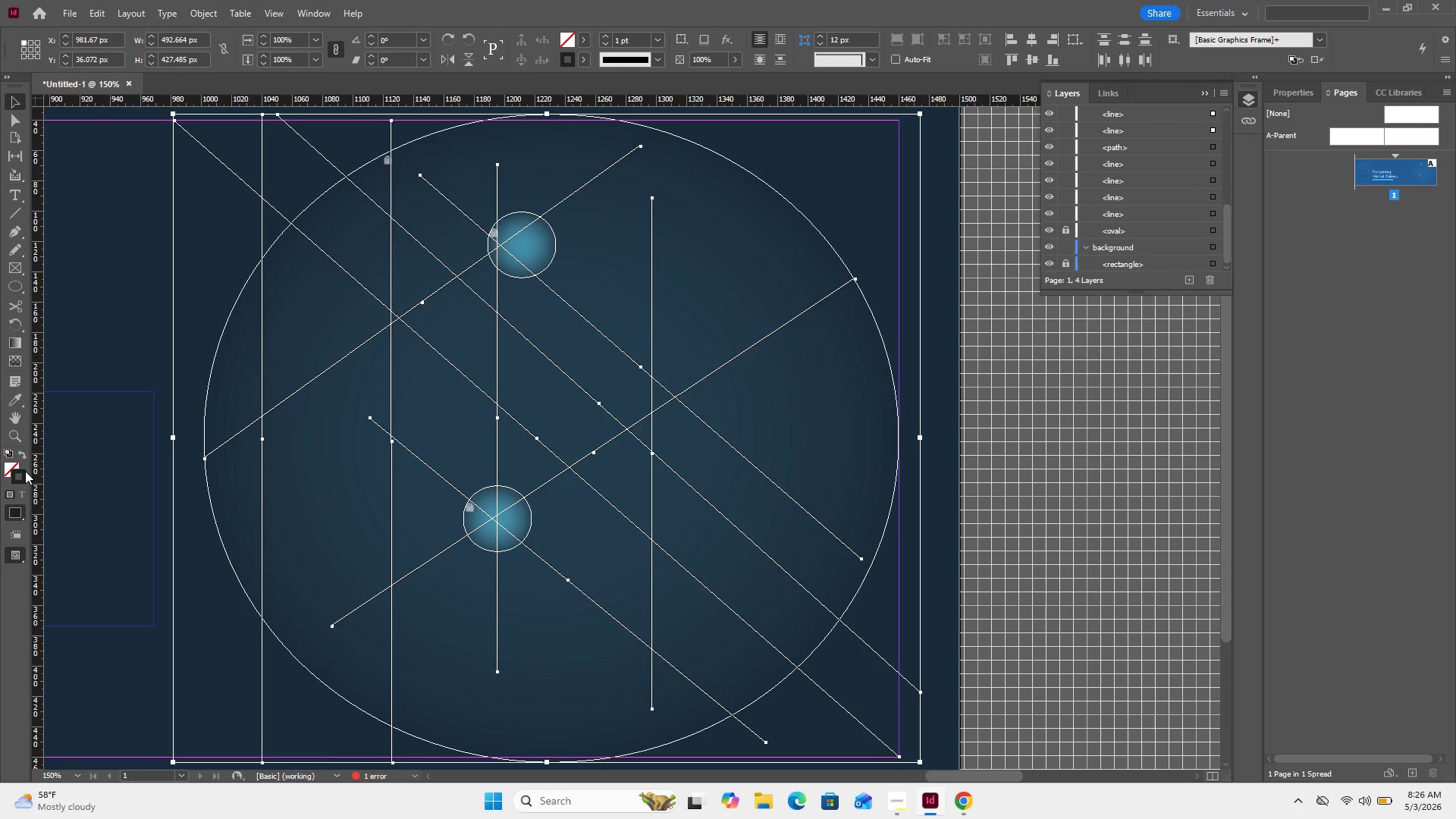 
double_click([25, 471])
 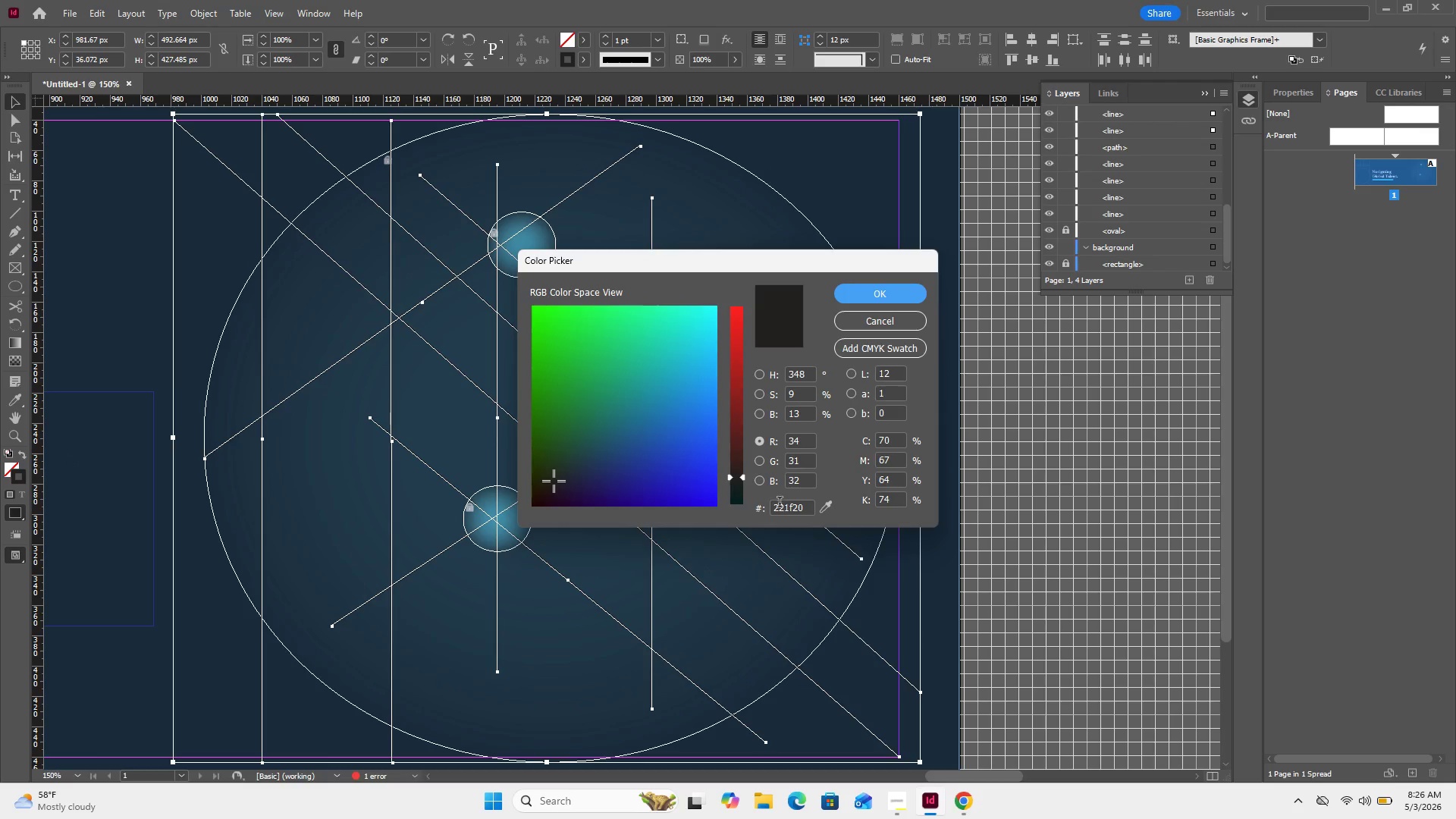 
double_click([780, 504])
 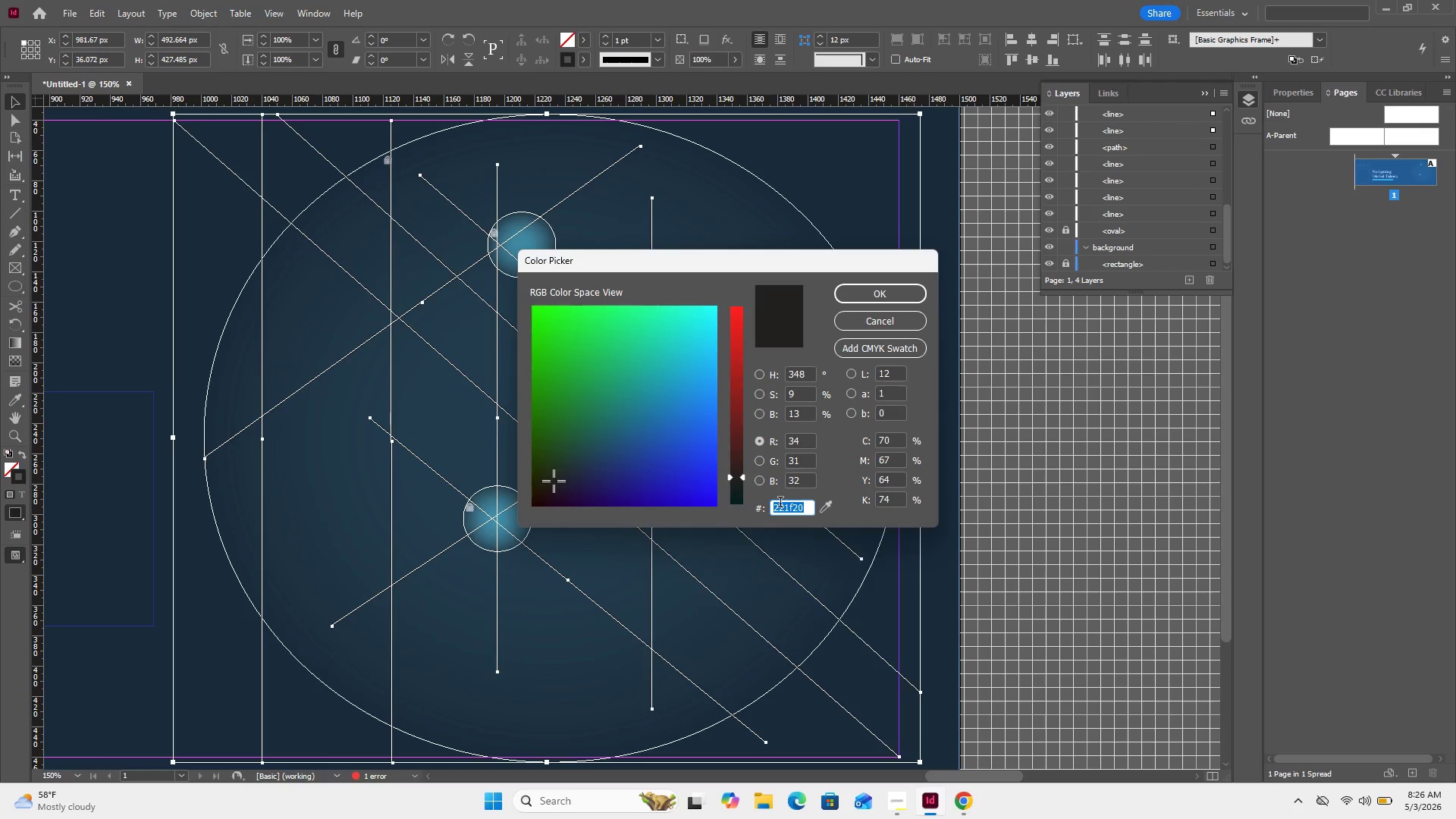 
key(Control+V)
 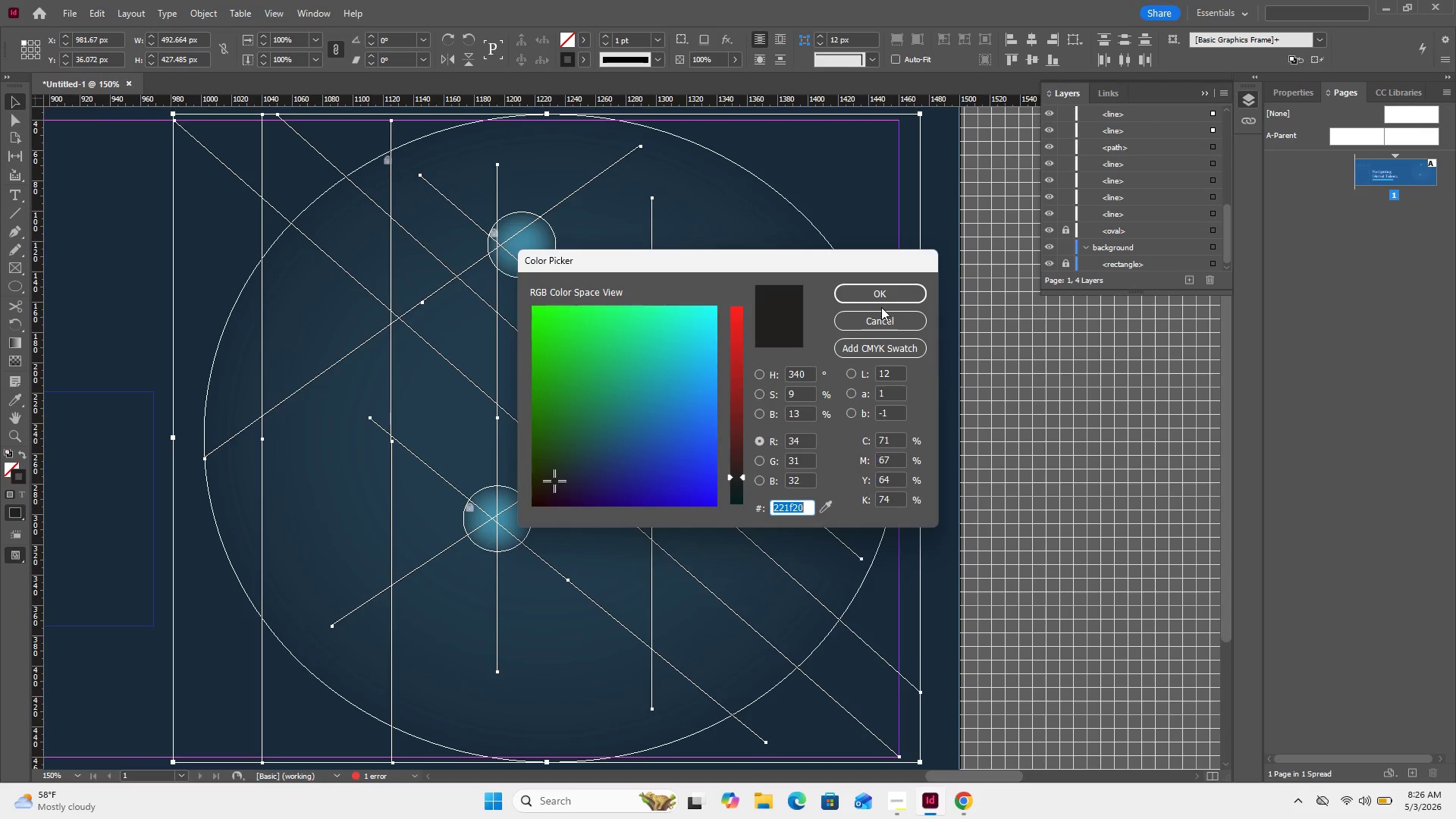 
key(Control+V)
 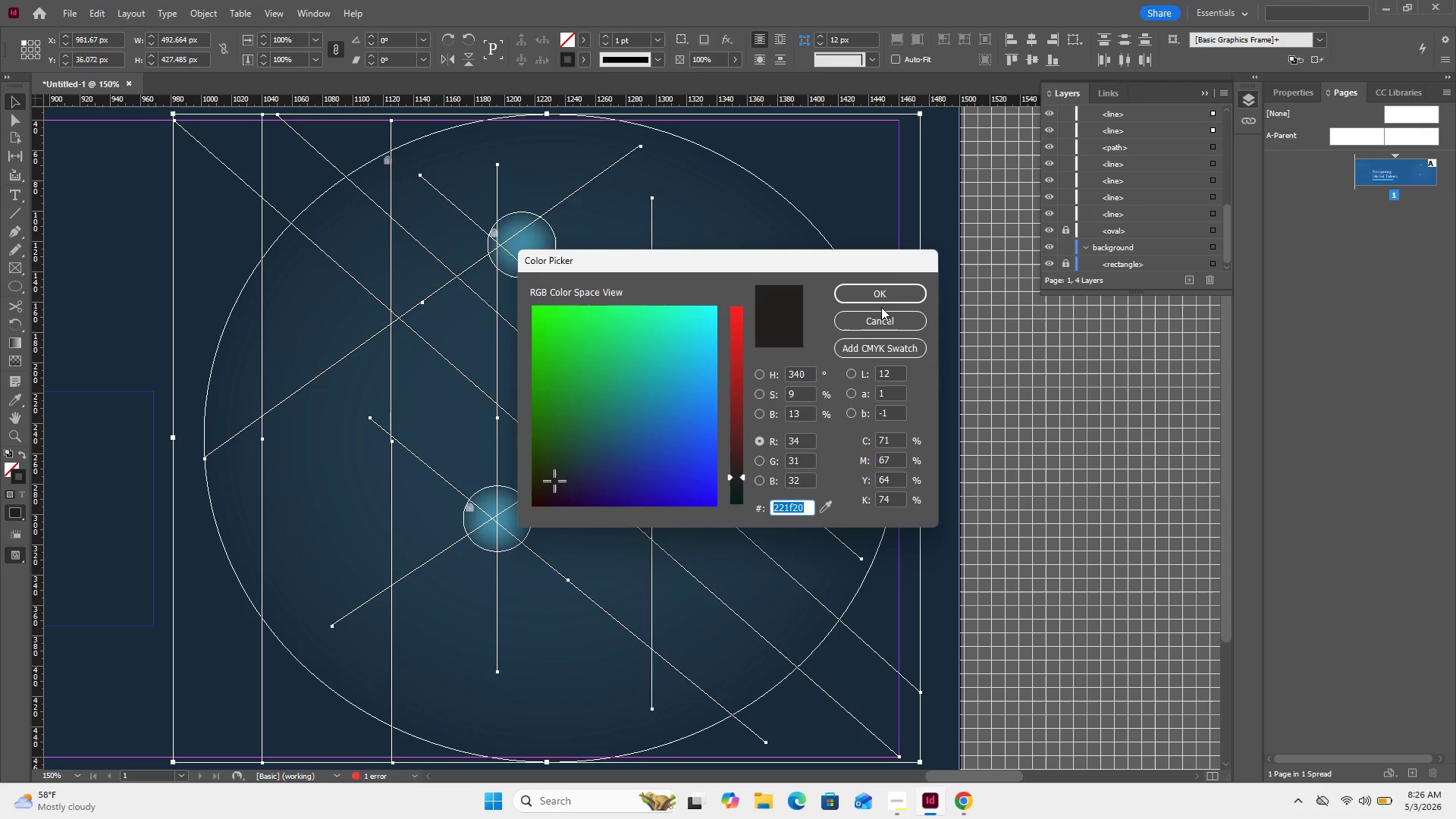 
key(Control+V)
 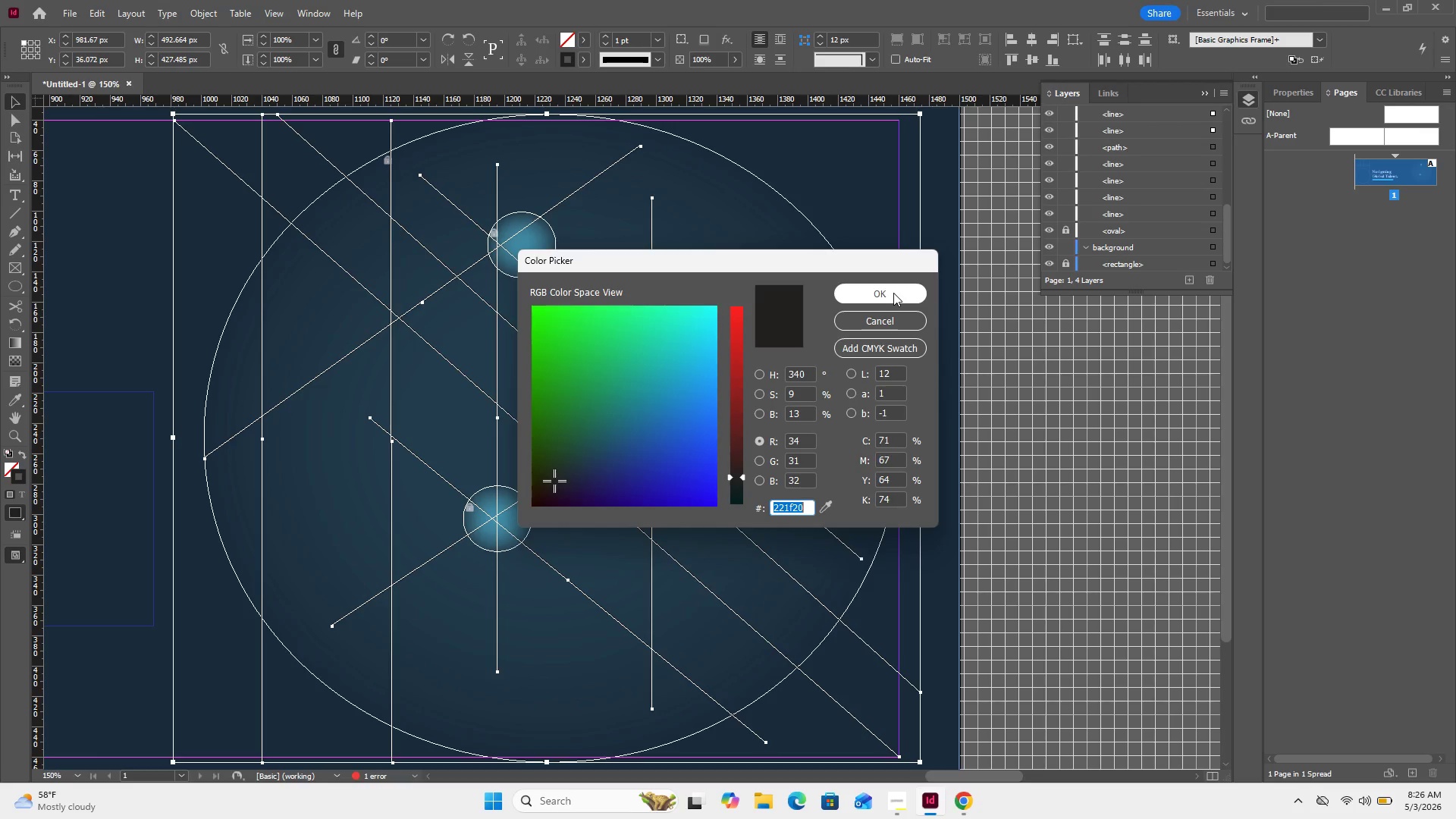 
left_click([893, 293])
 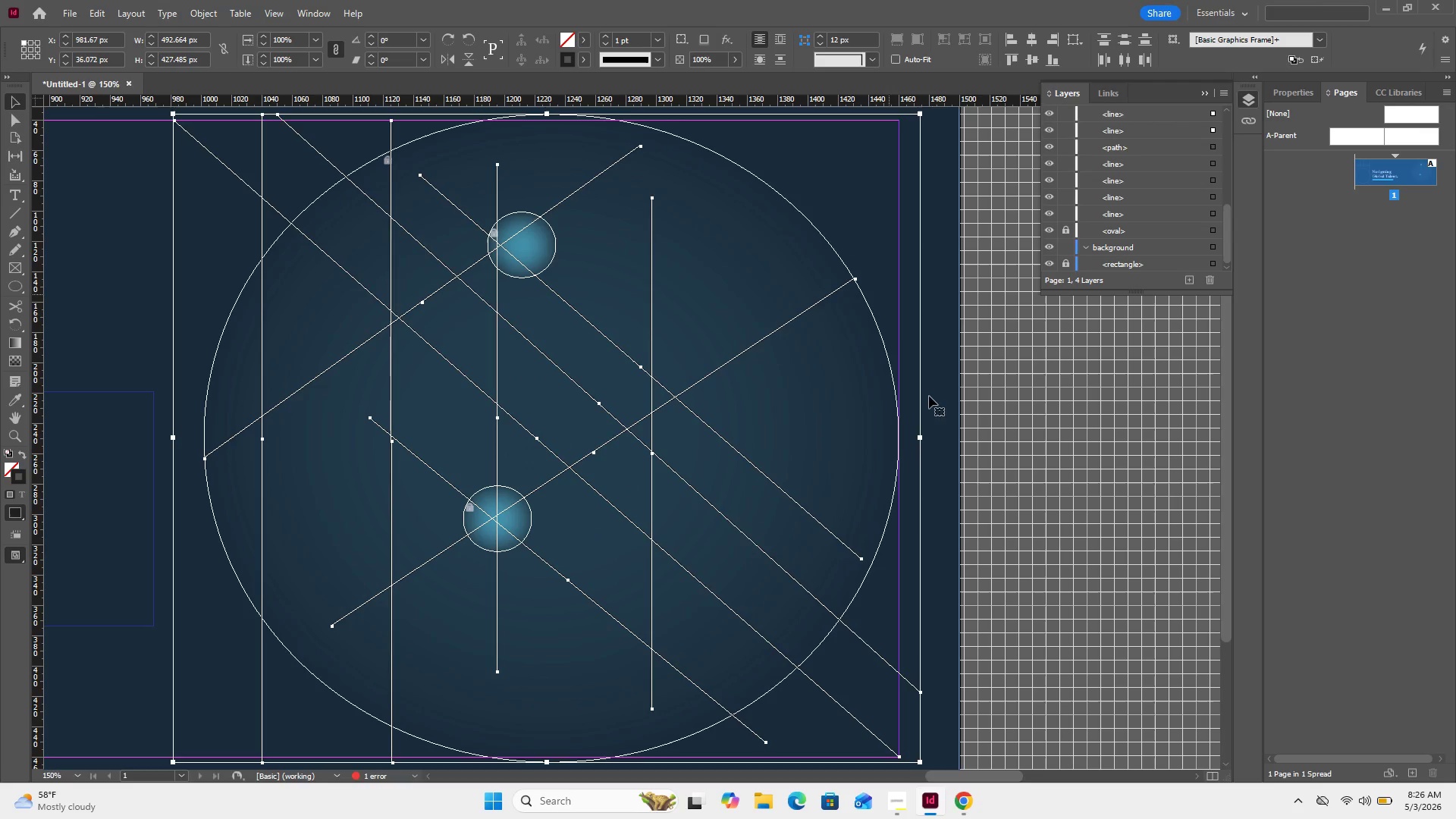 
wait(5.99)
 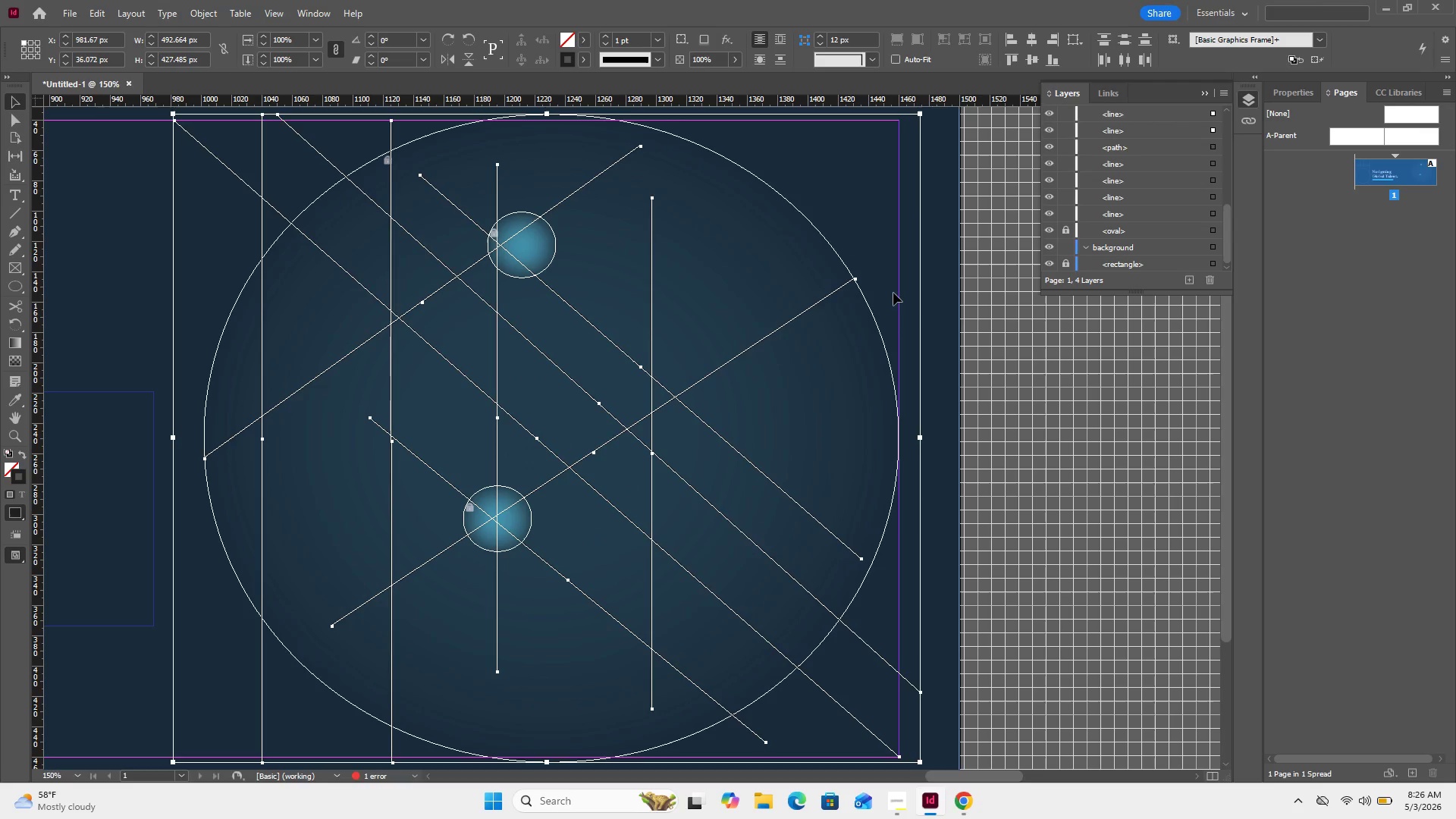 
left_click([889, 795])